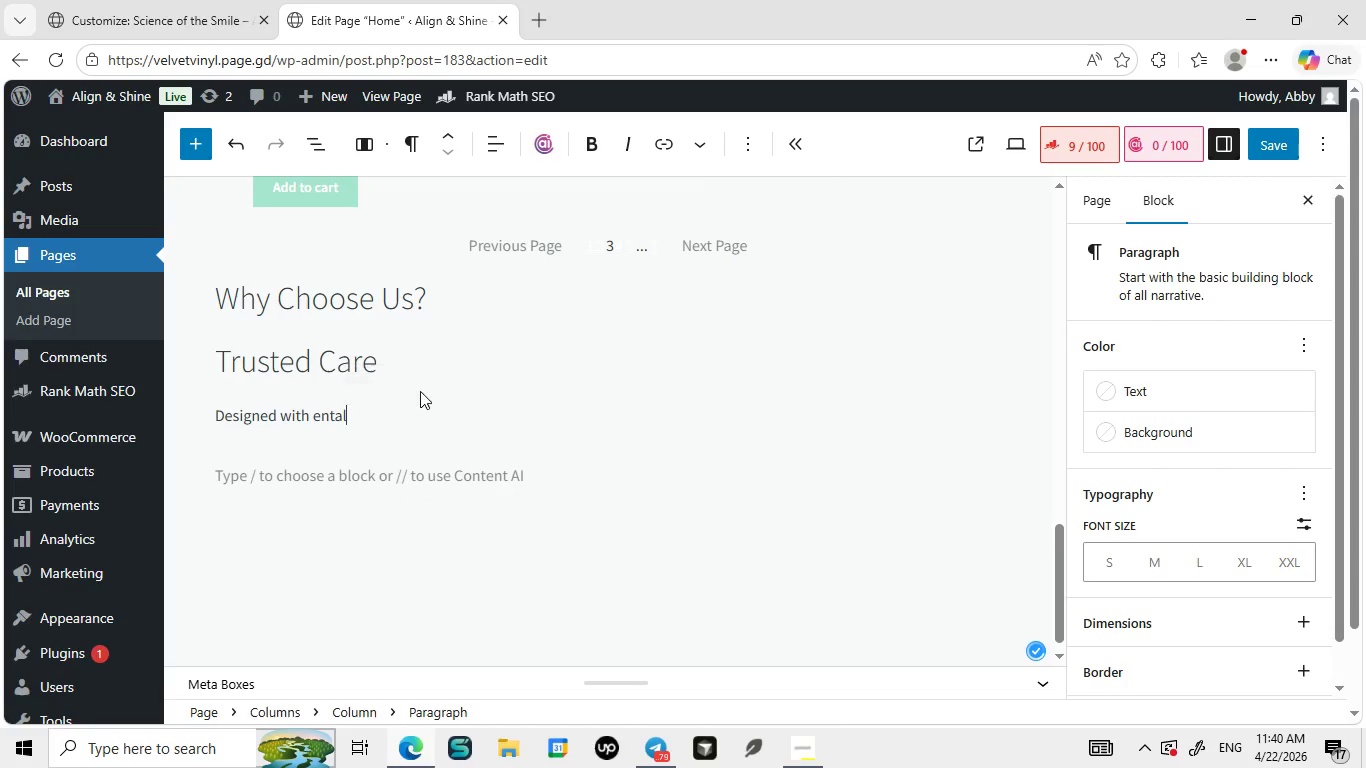 
left_click([420, 391])
 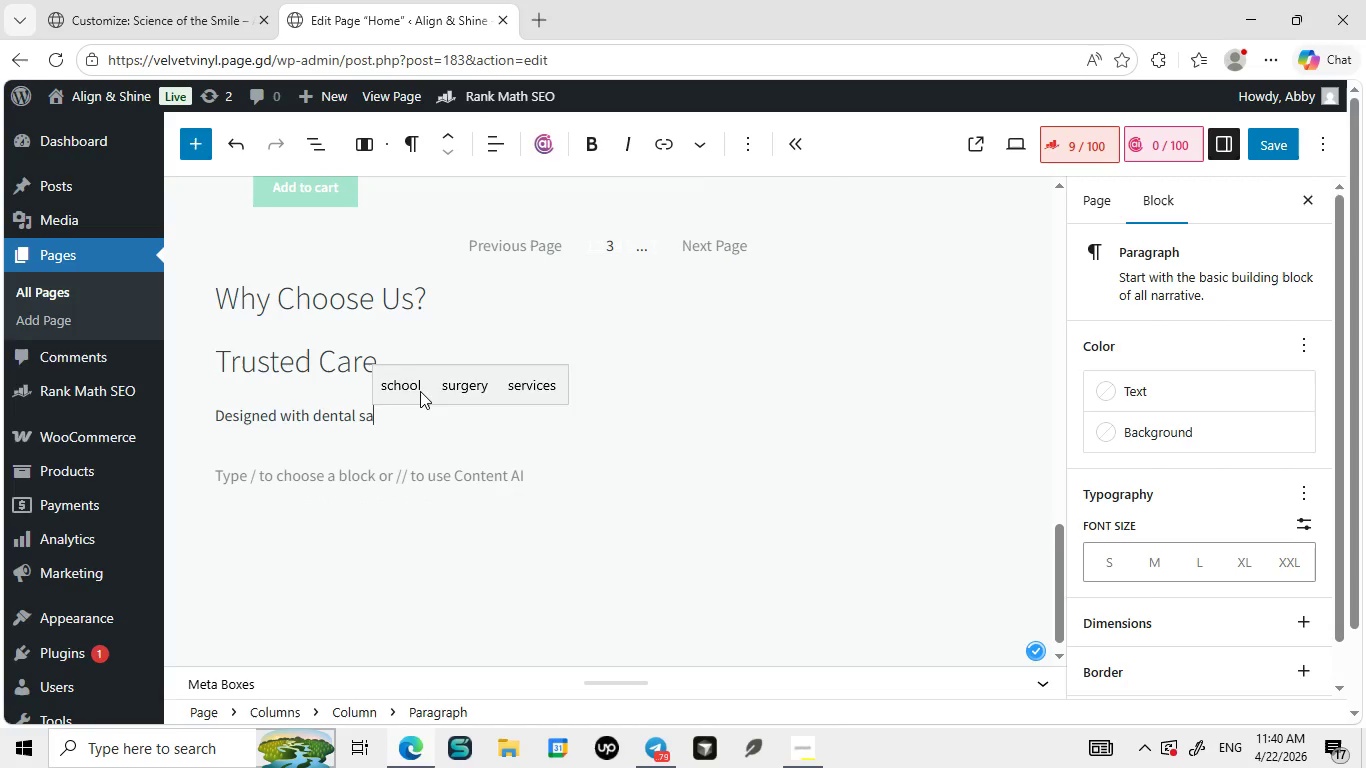 
type(safety and comfort in mind)
 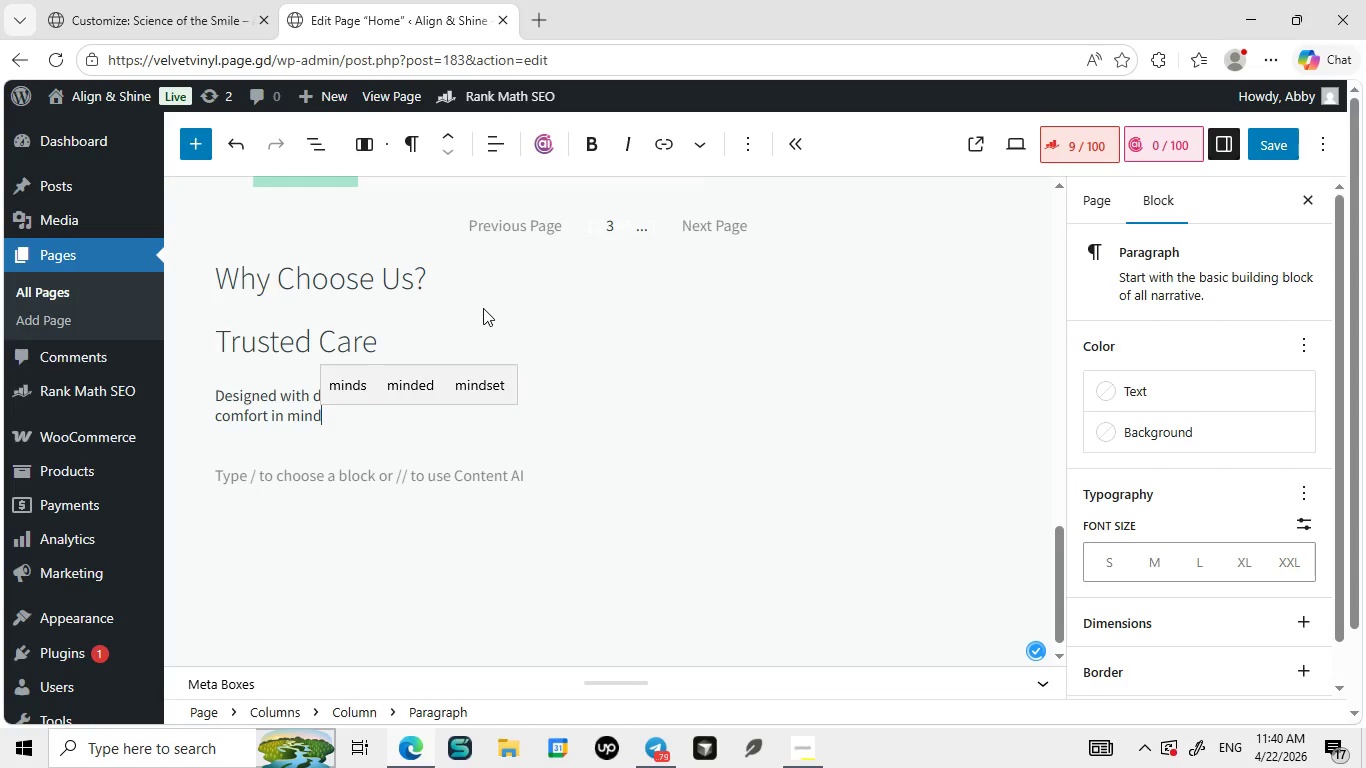 
left_click([483, 308])
 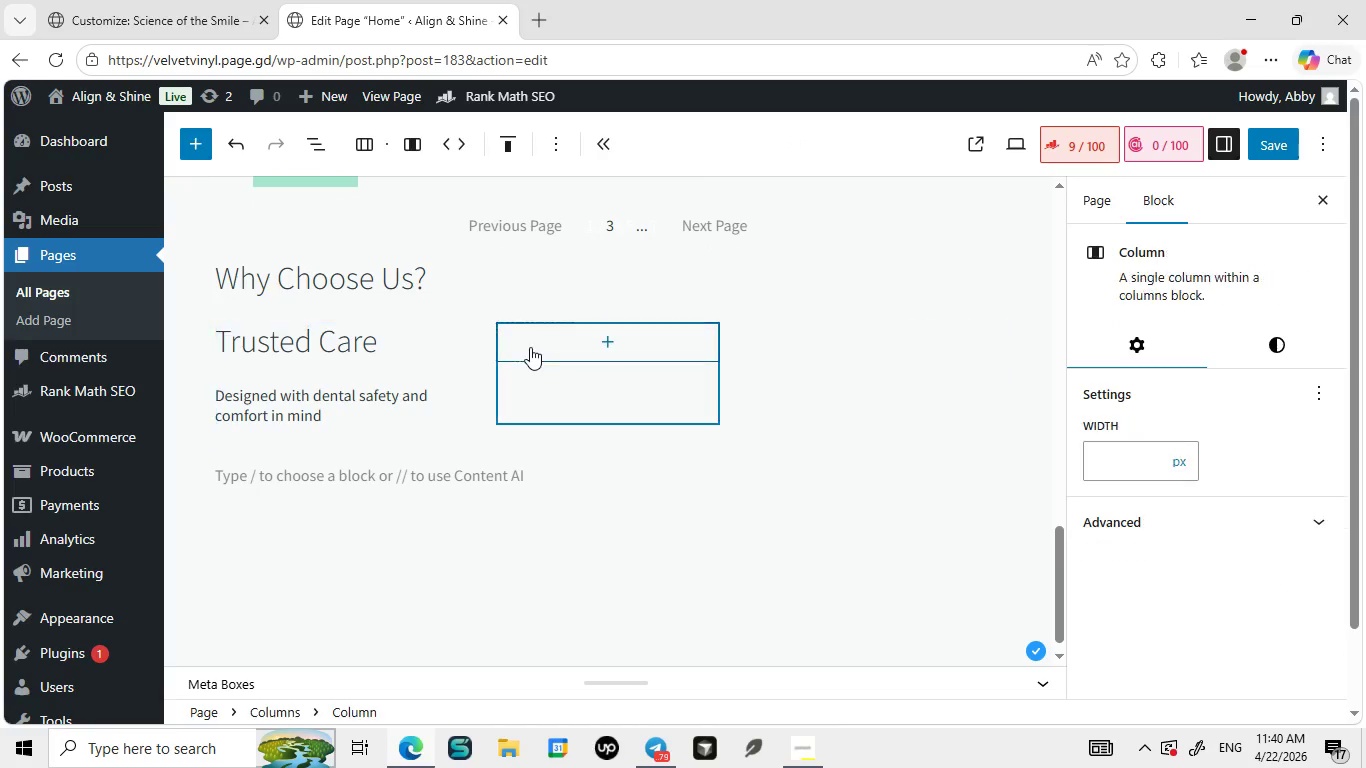 
left_click([530, 347])
 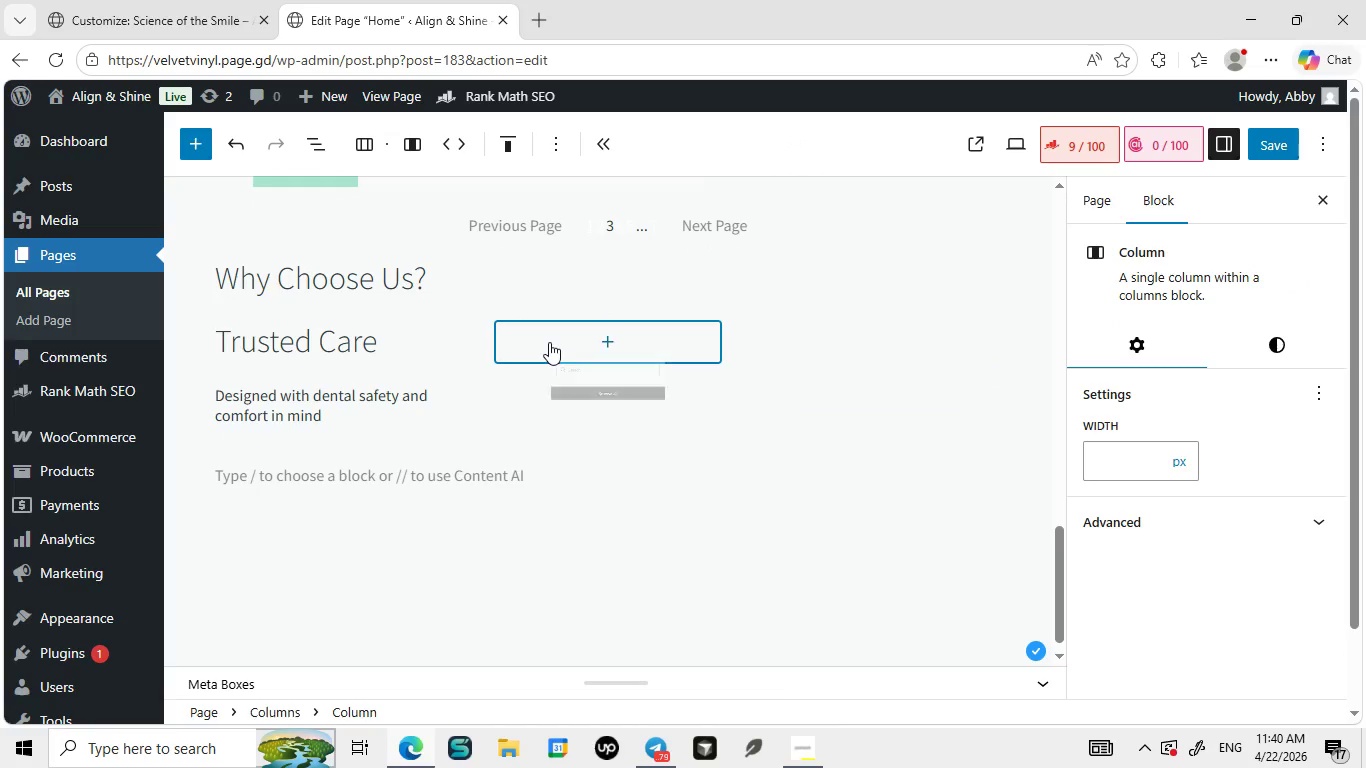 
left_click([549, 342])
 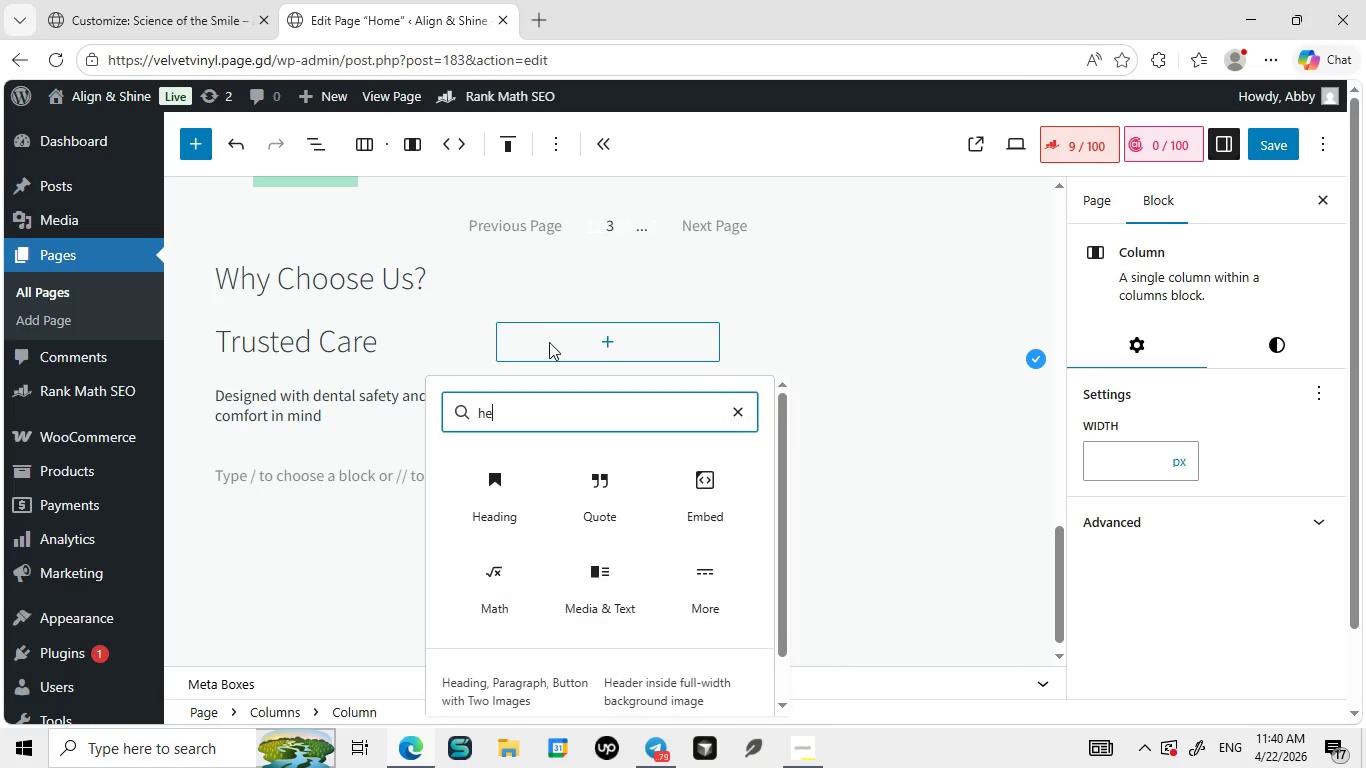 
type(hea)
 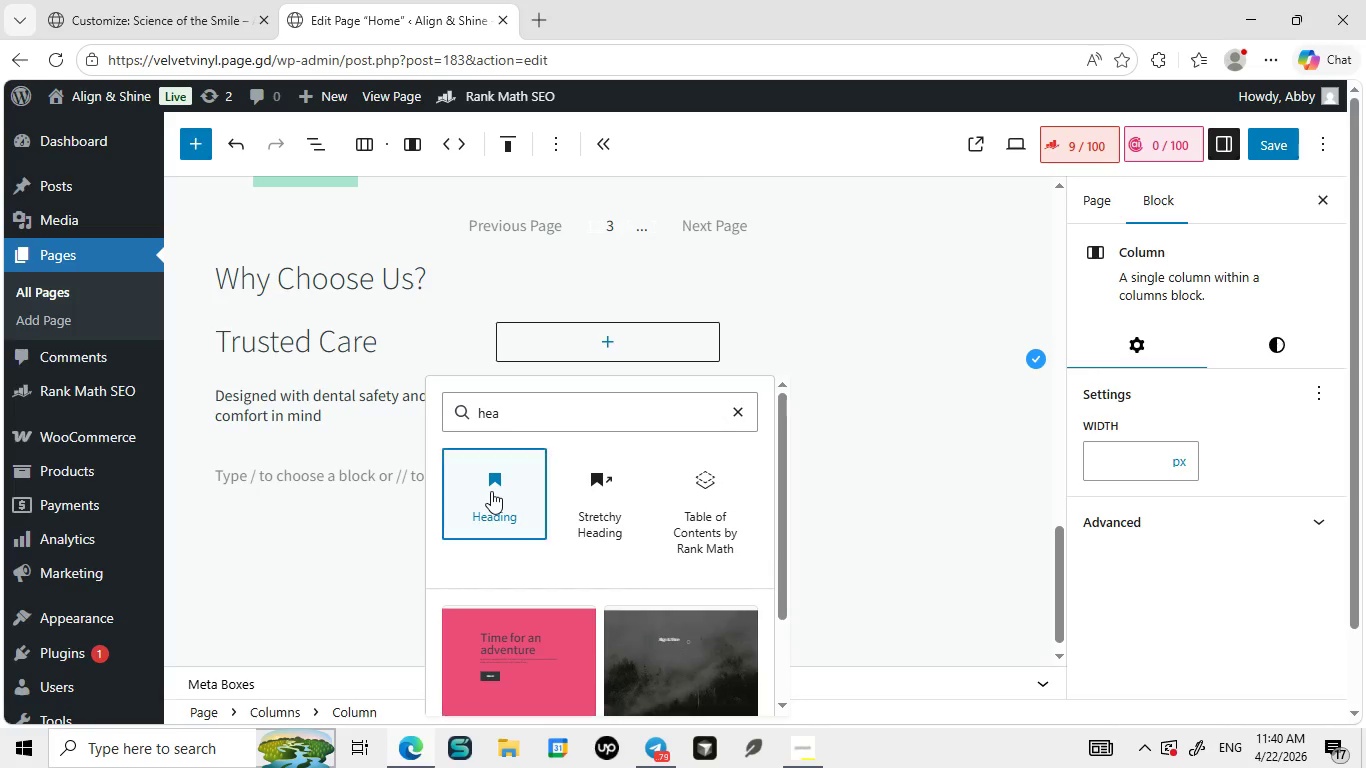 
left_click([491, 491])
 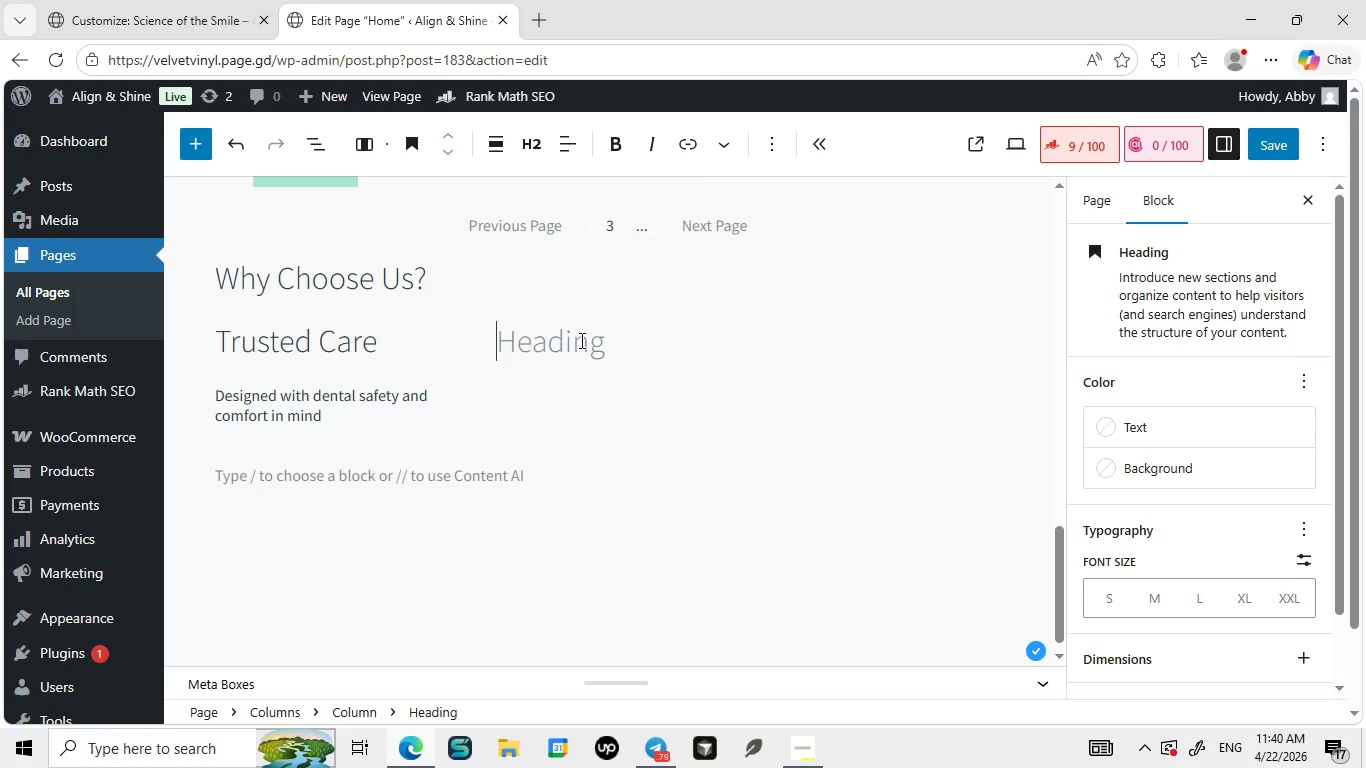 
type(Easy to Use)
 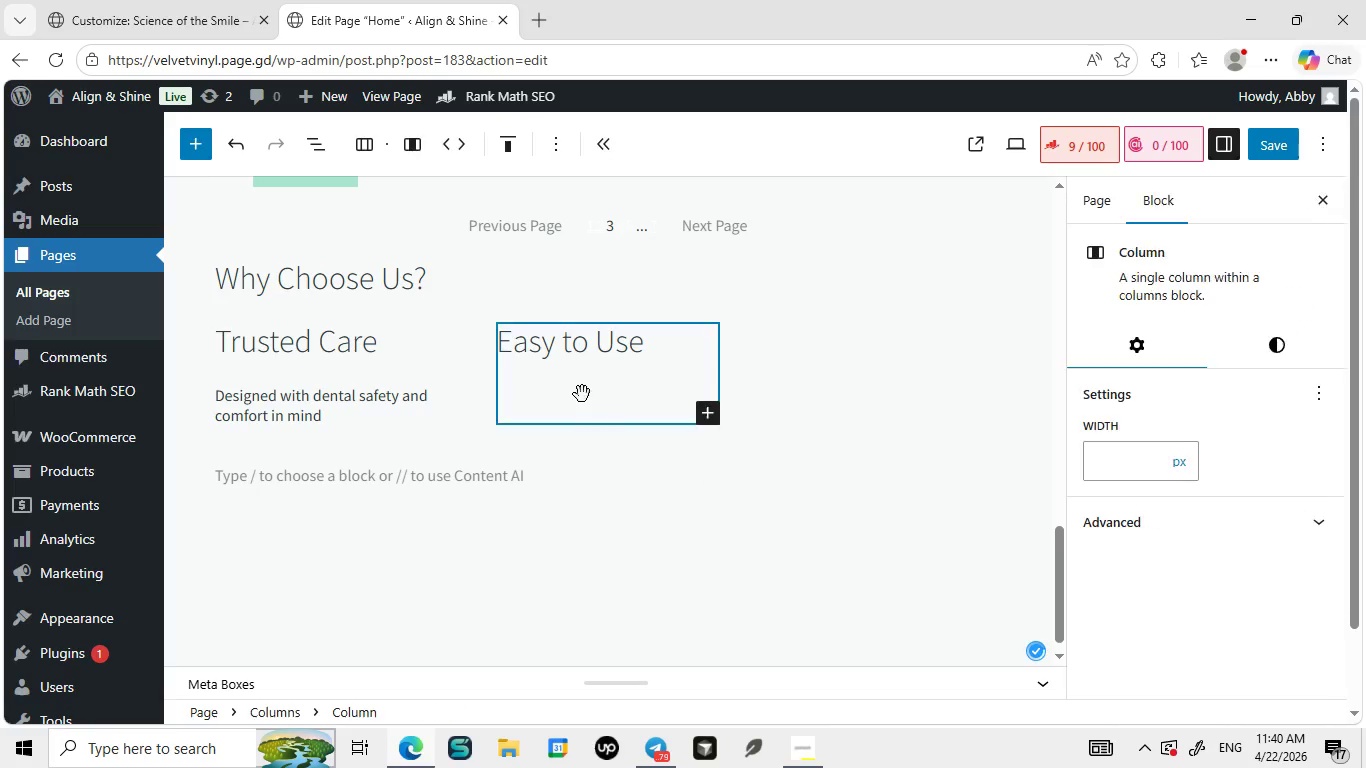 
left_click([582, 394])
 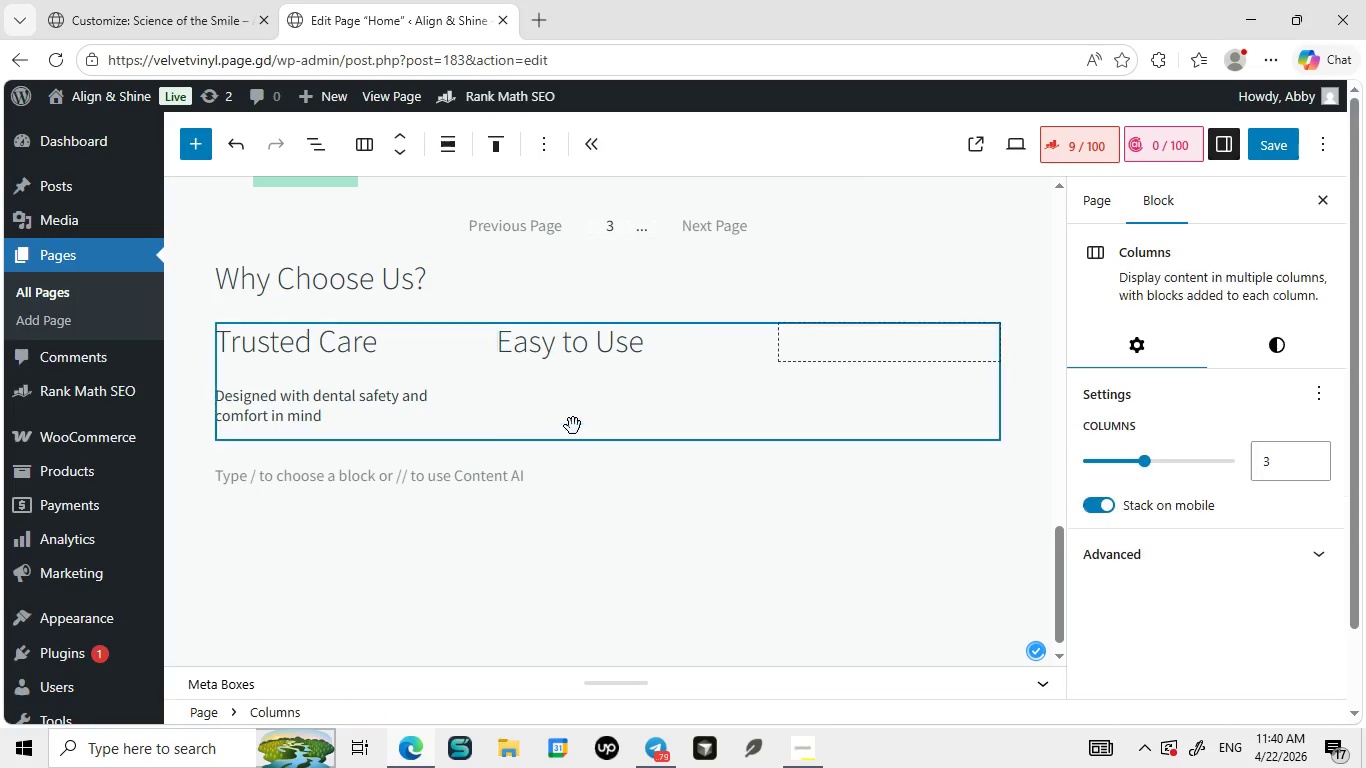 
left_click([573, 426])
 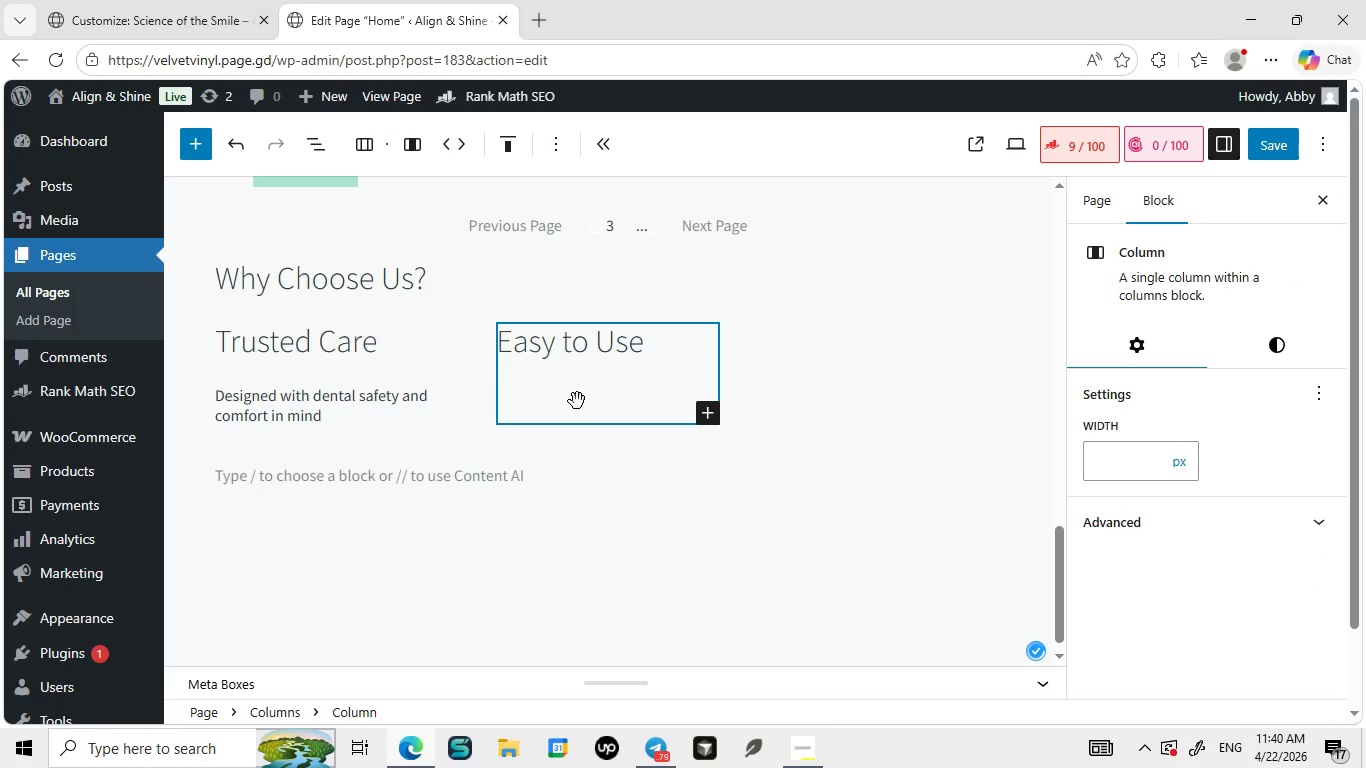 
double_click([577, 401])
 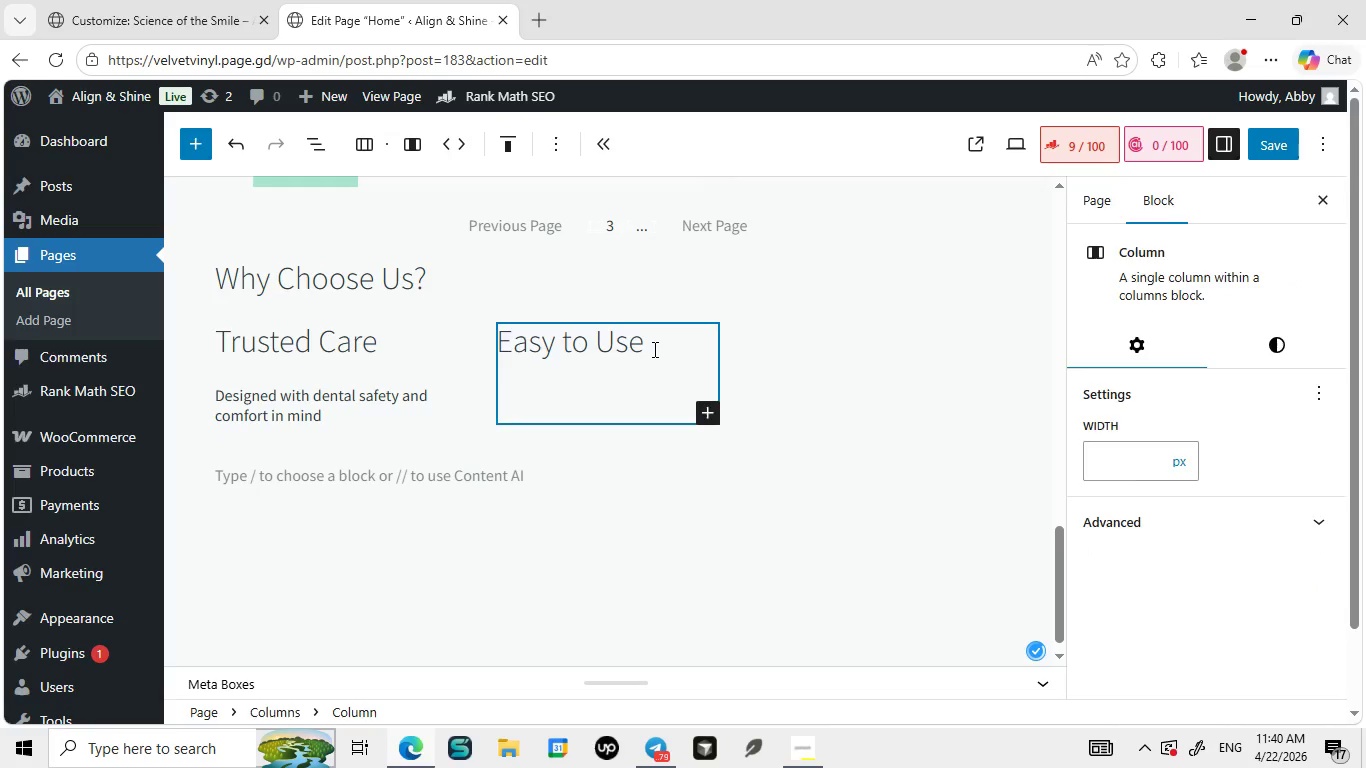 
left_click([653, 349])
 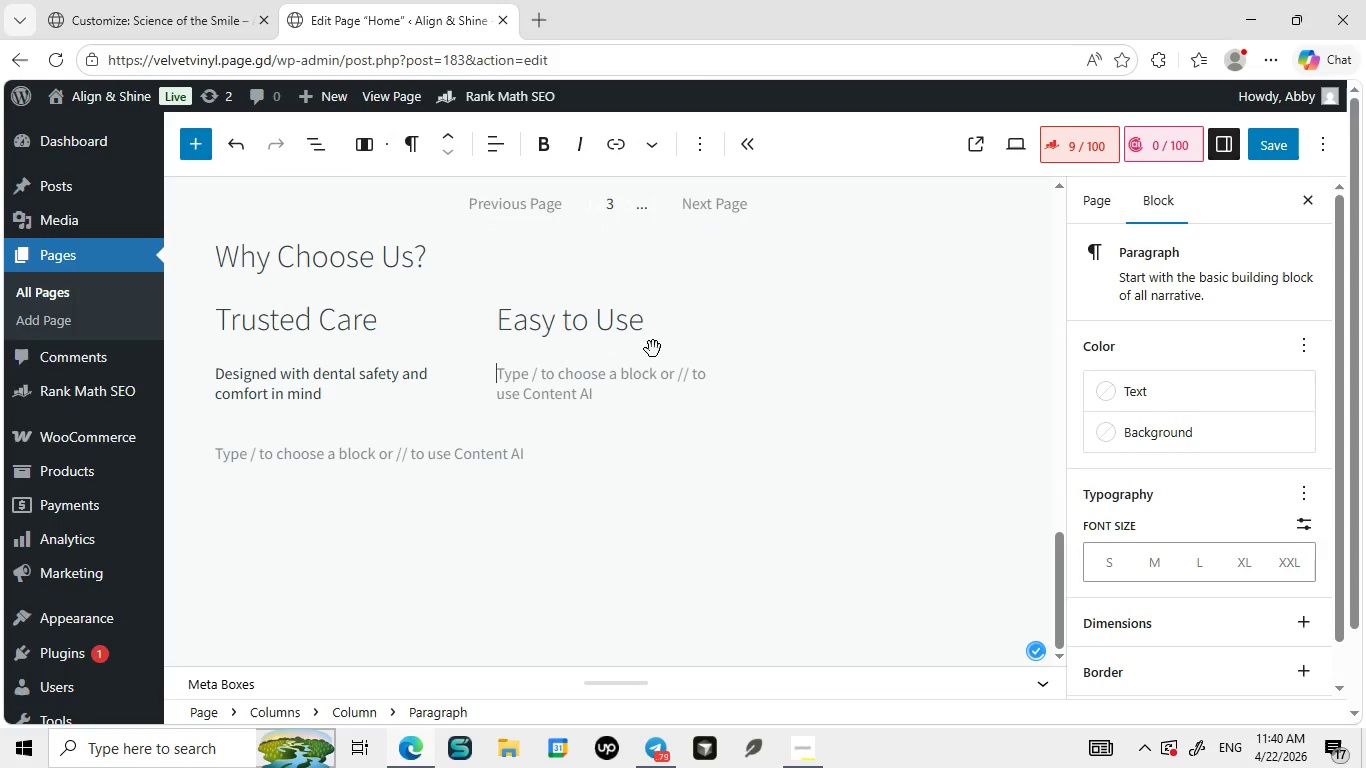 
key(Enter)
 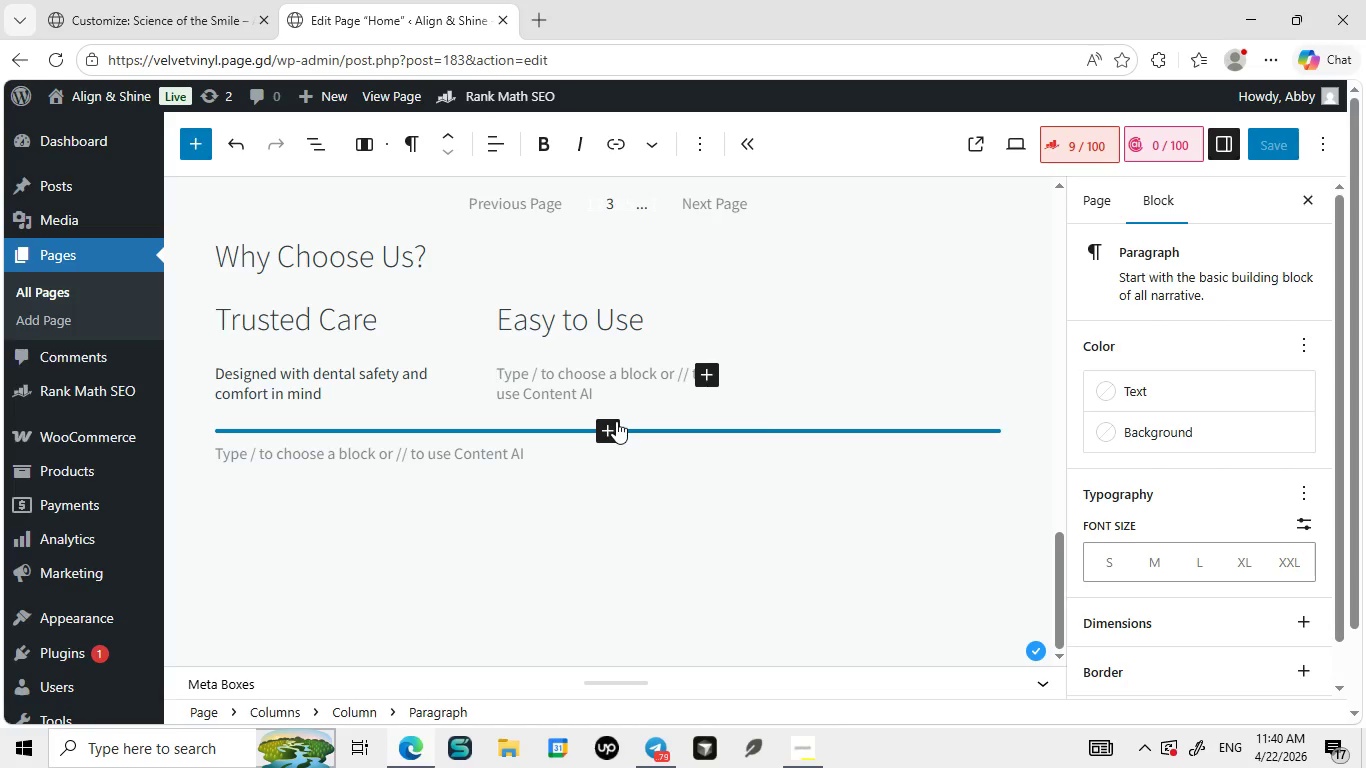 
type(Perfect fro daily home oral care solutions)
 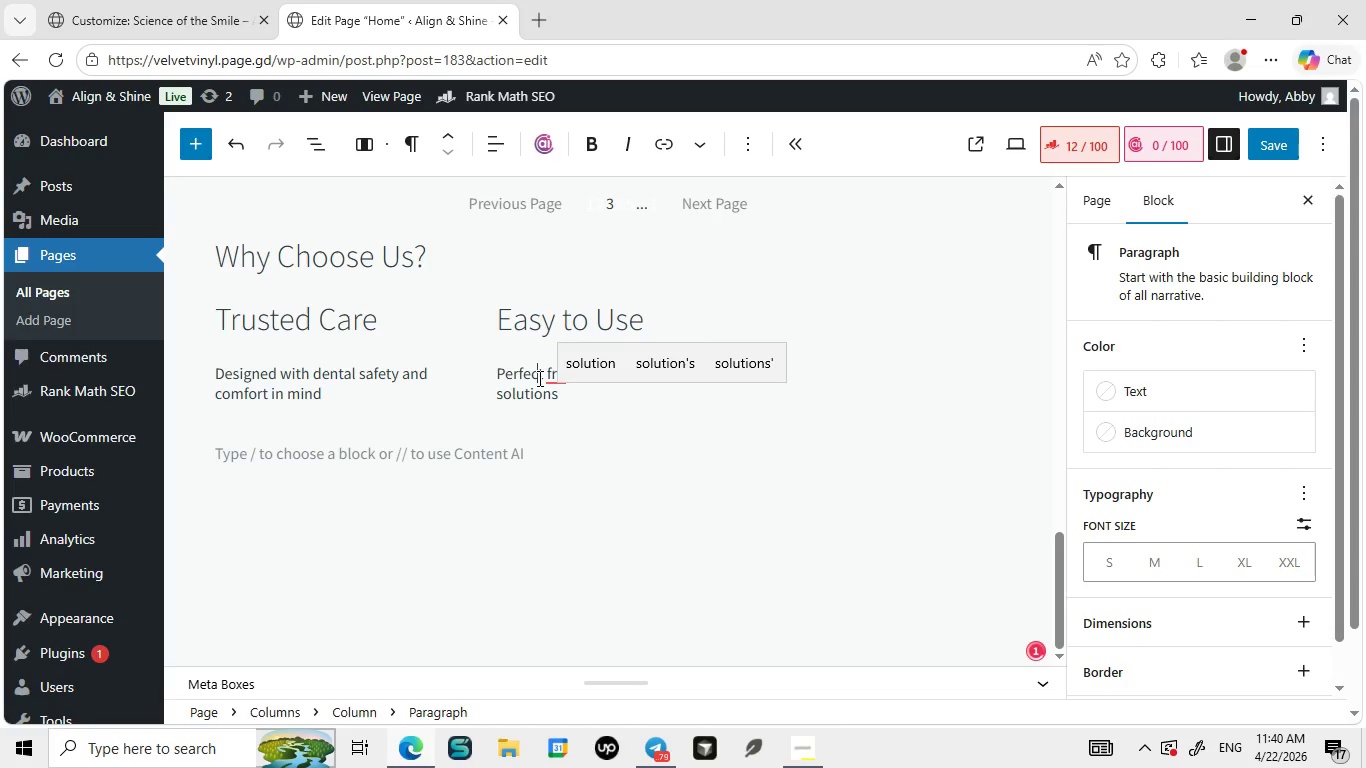 
left_click([538, 378])
 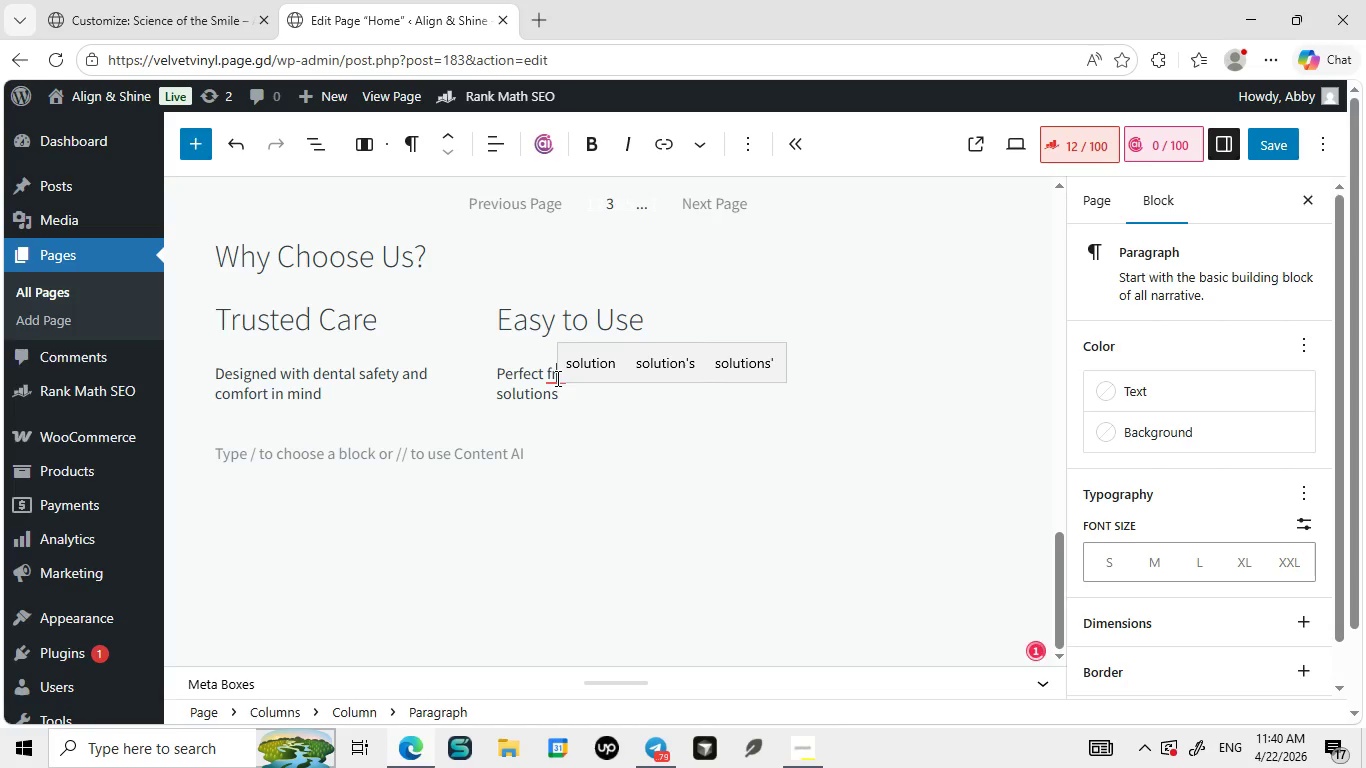 
left_click([556, 378])
 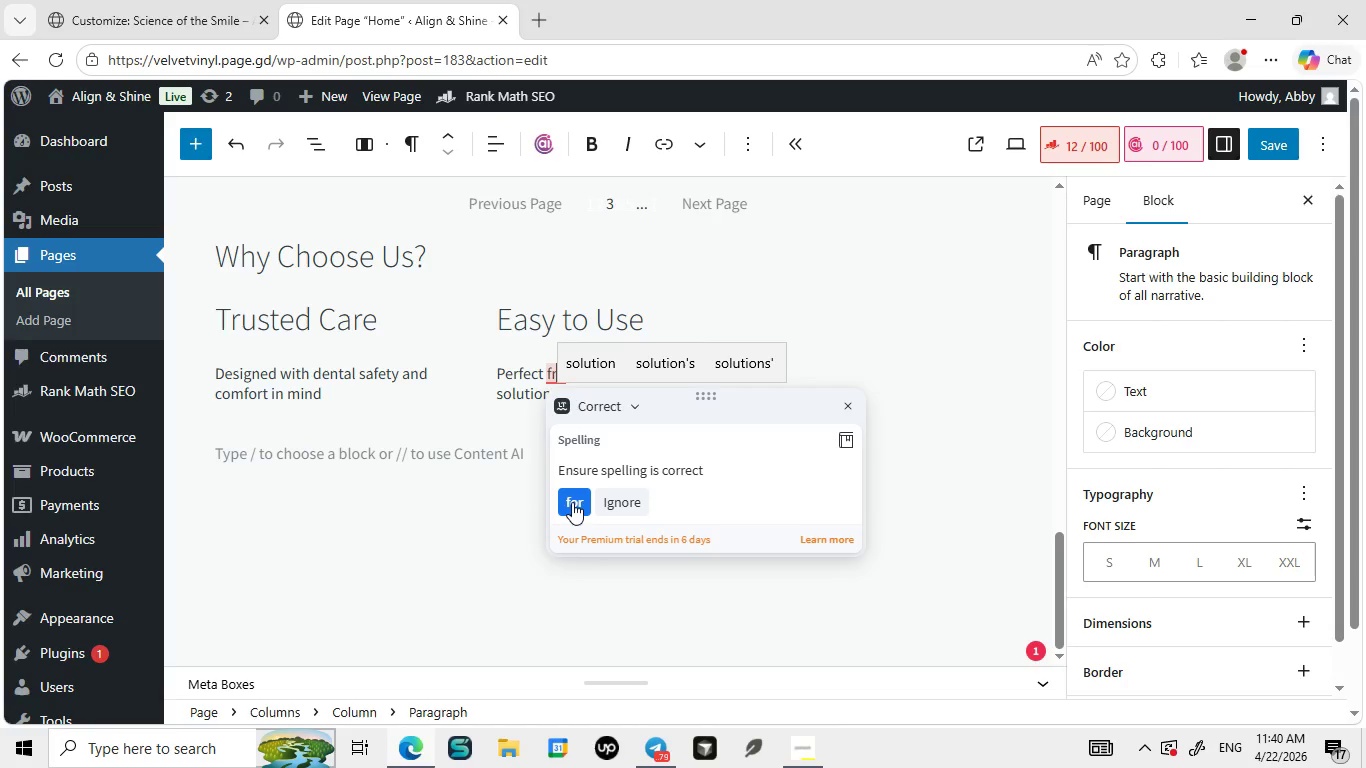 
left_click([572, 502])
 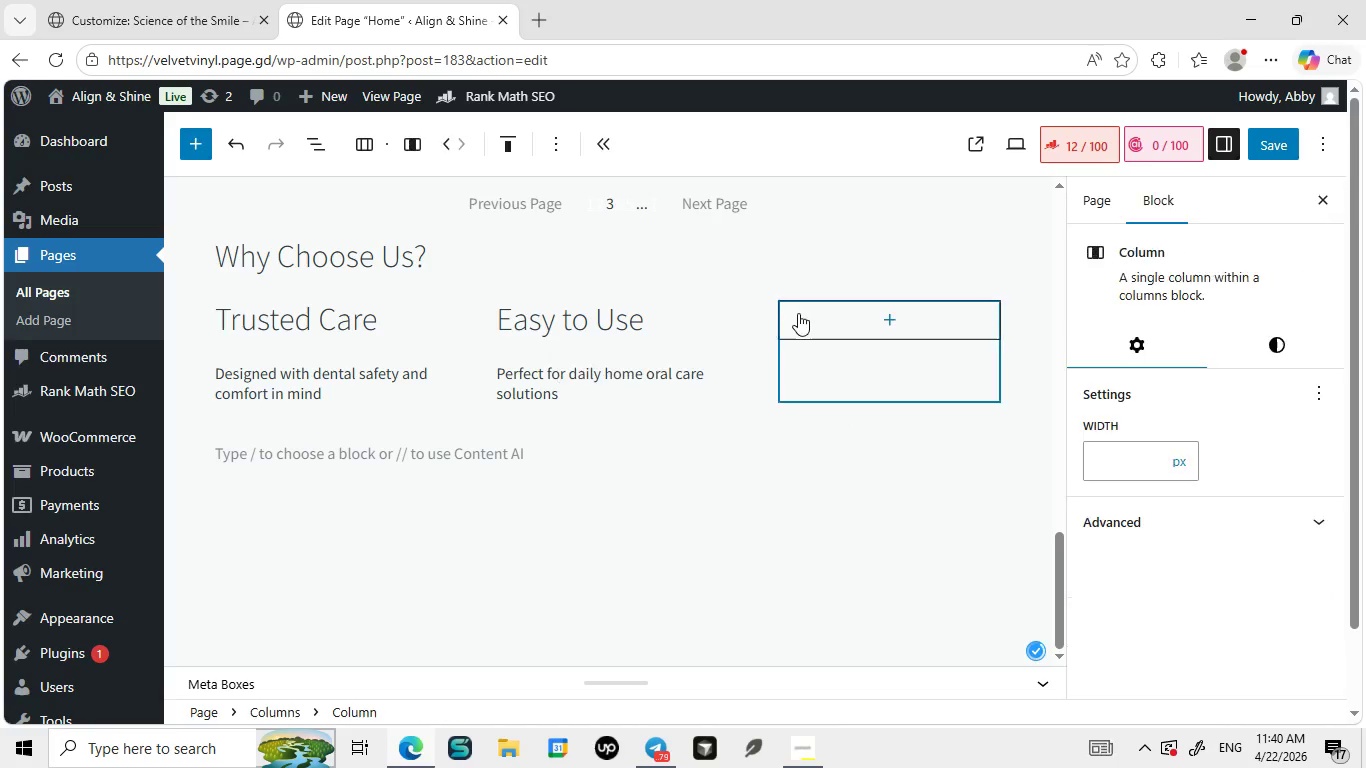 
left_click([798, 313])
 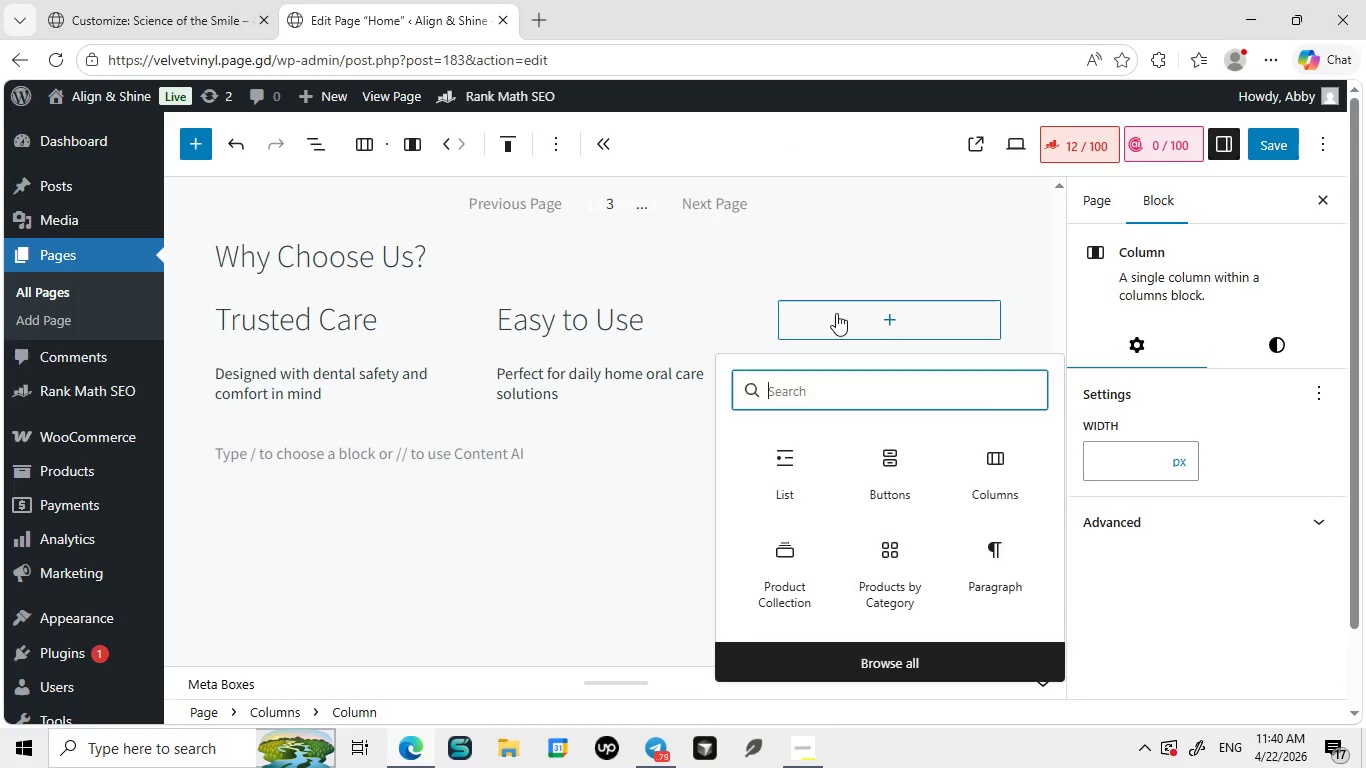 
double_click([836, 313])
 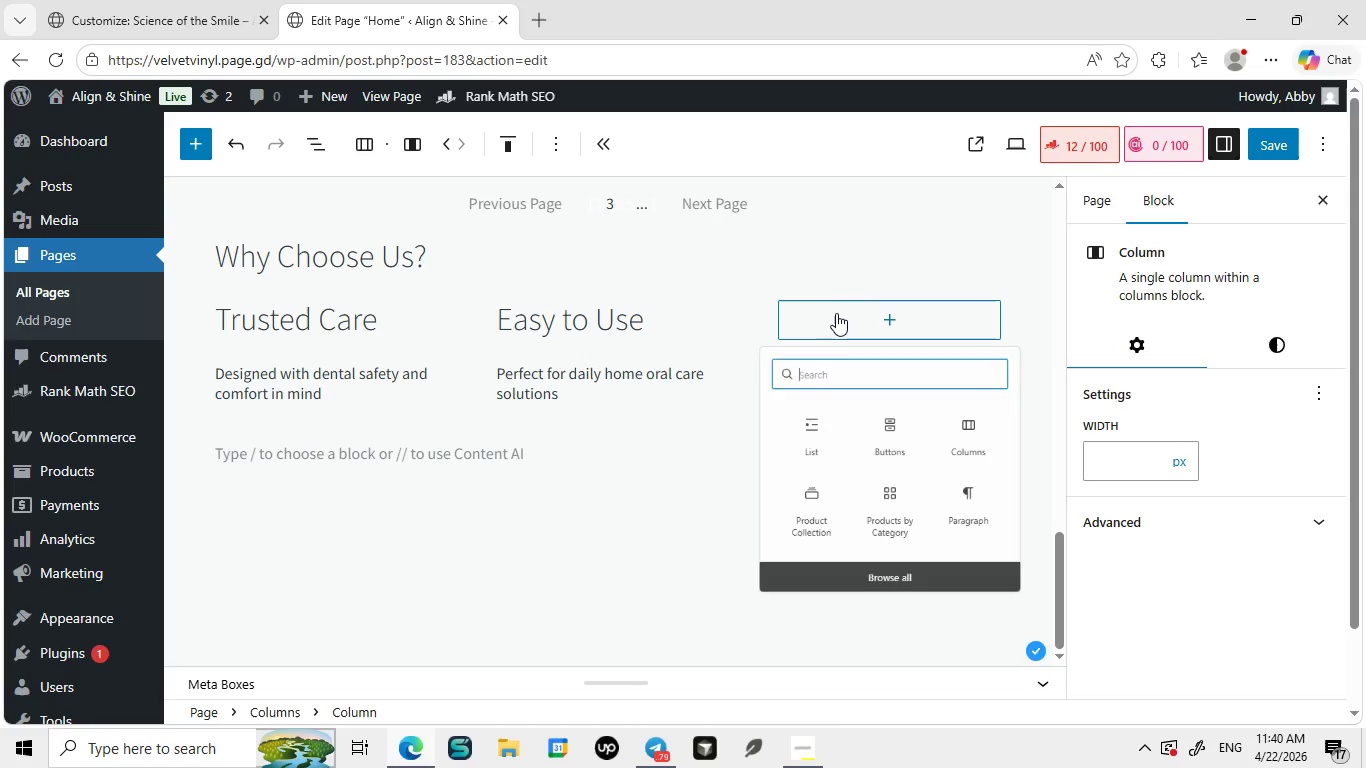 
left_click([836, 313])
 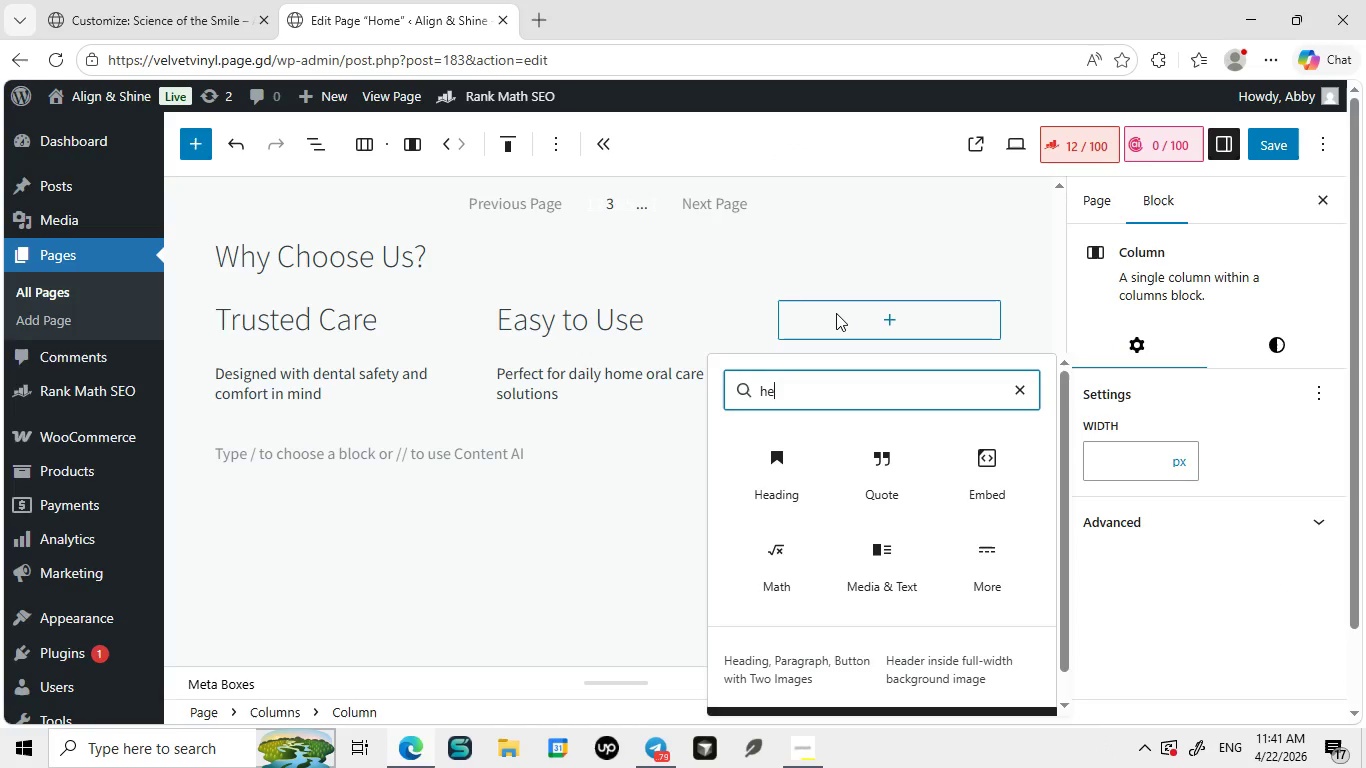 
type(head)
 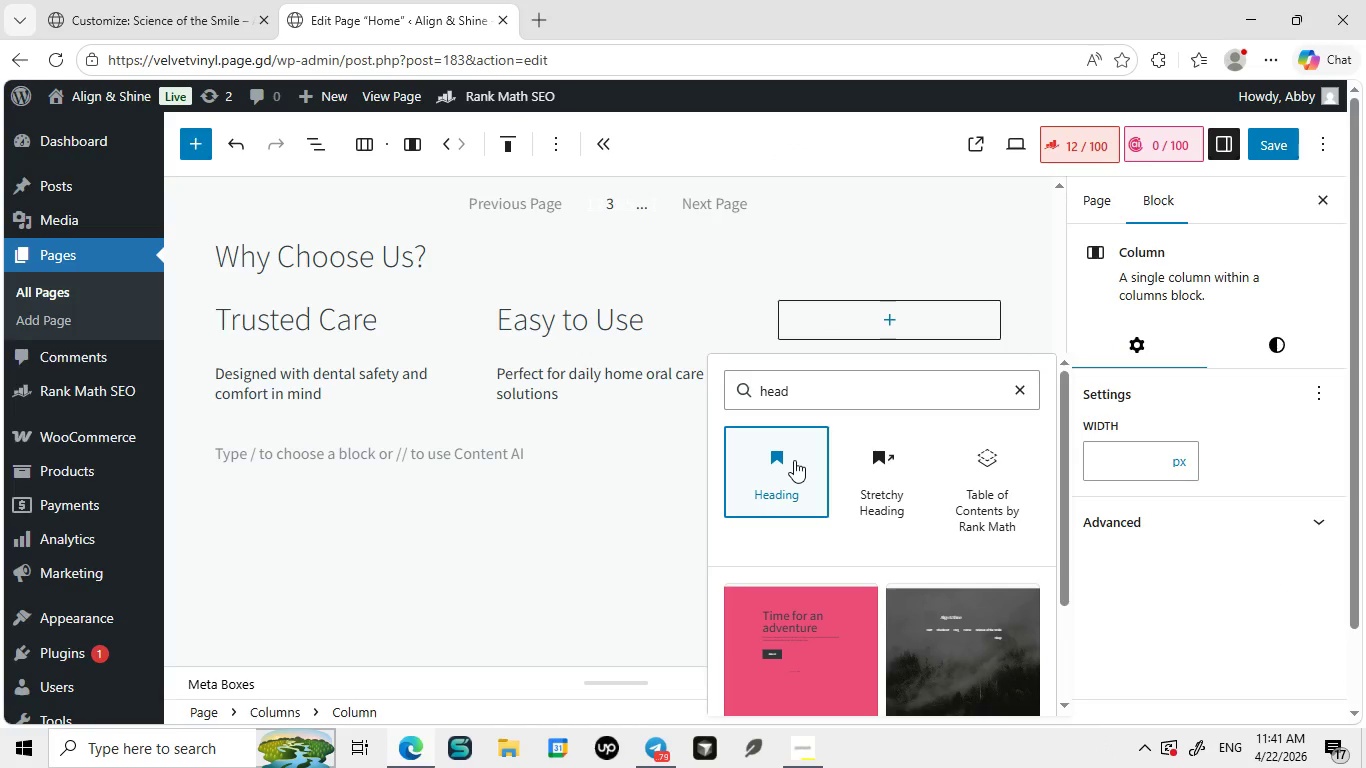 
left_click([794, 460])
 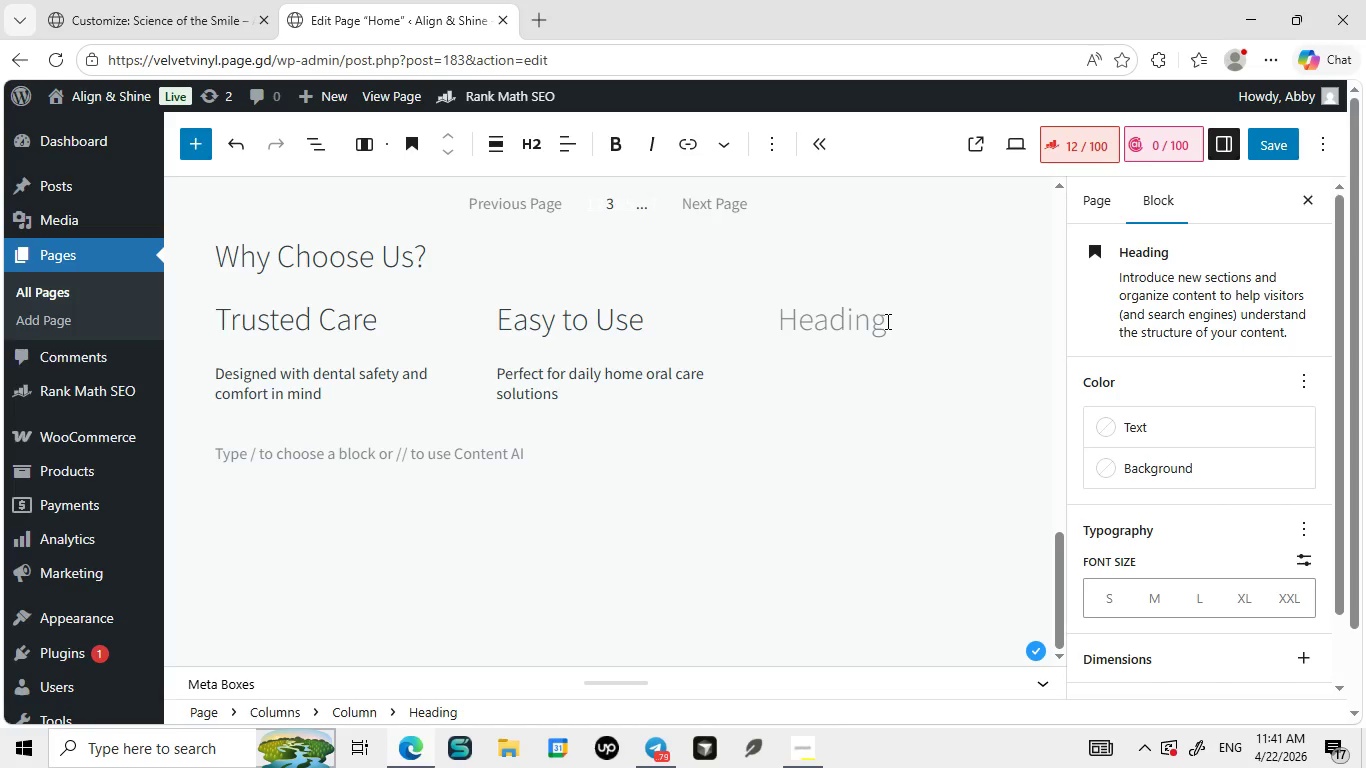 
type(Fast Relief)
 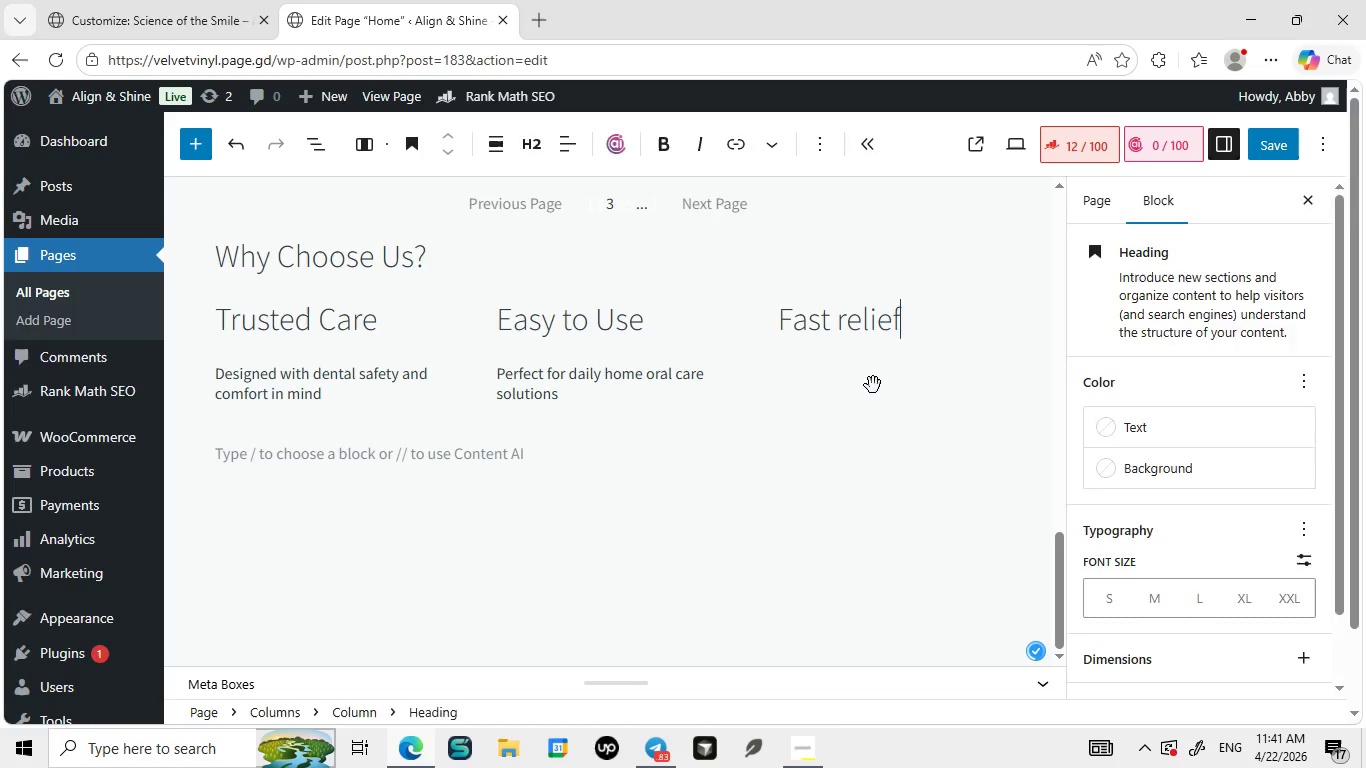 
left_click([873, 385])
 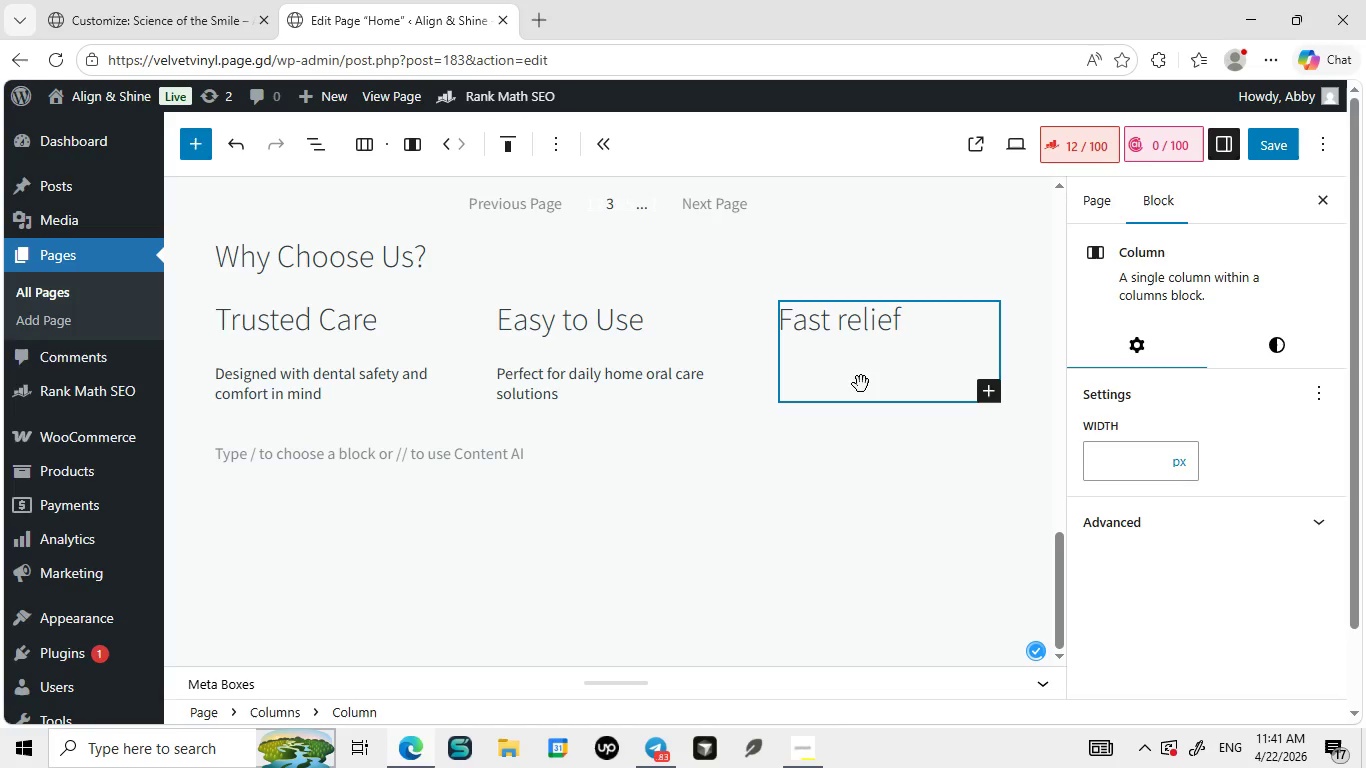 
double_click([861, 384])
 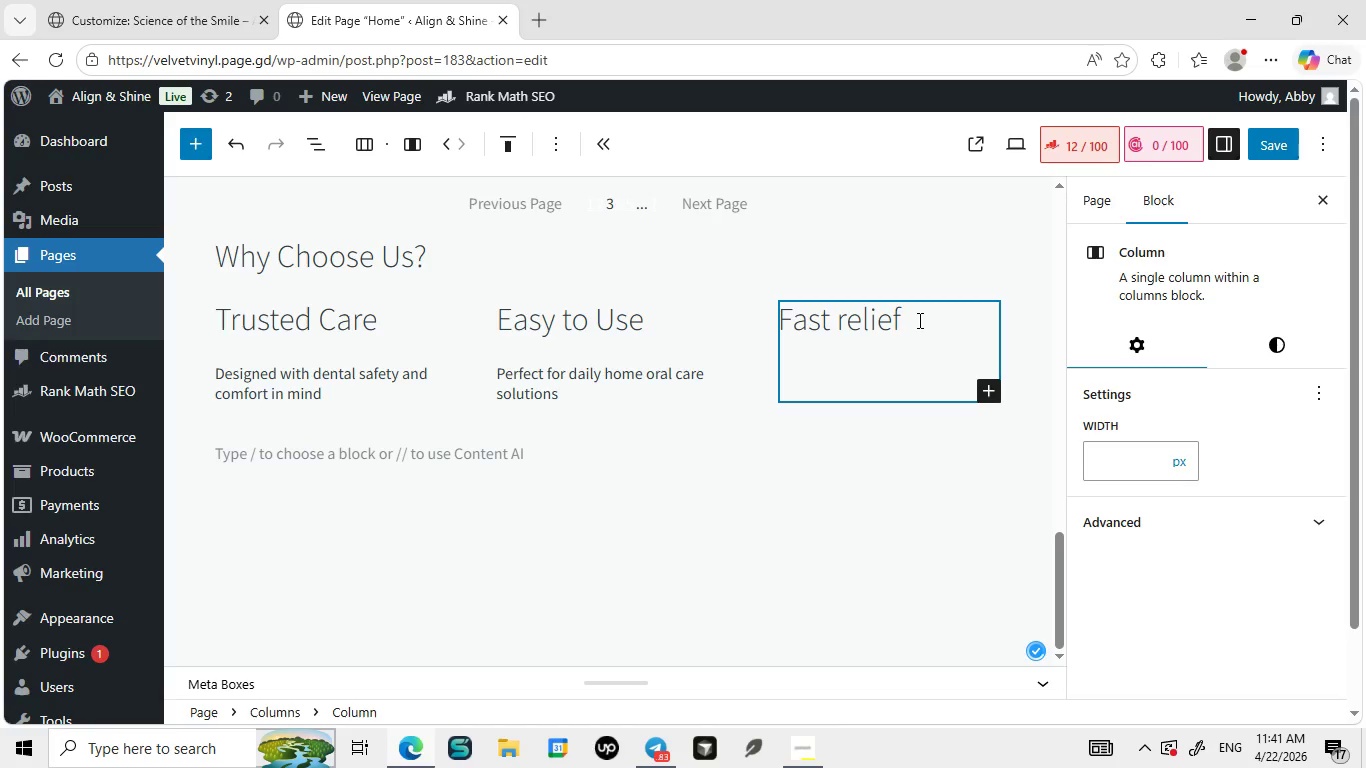 
left_click([918, 320])
 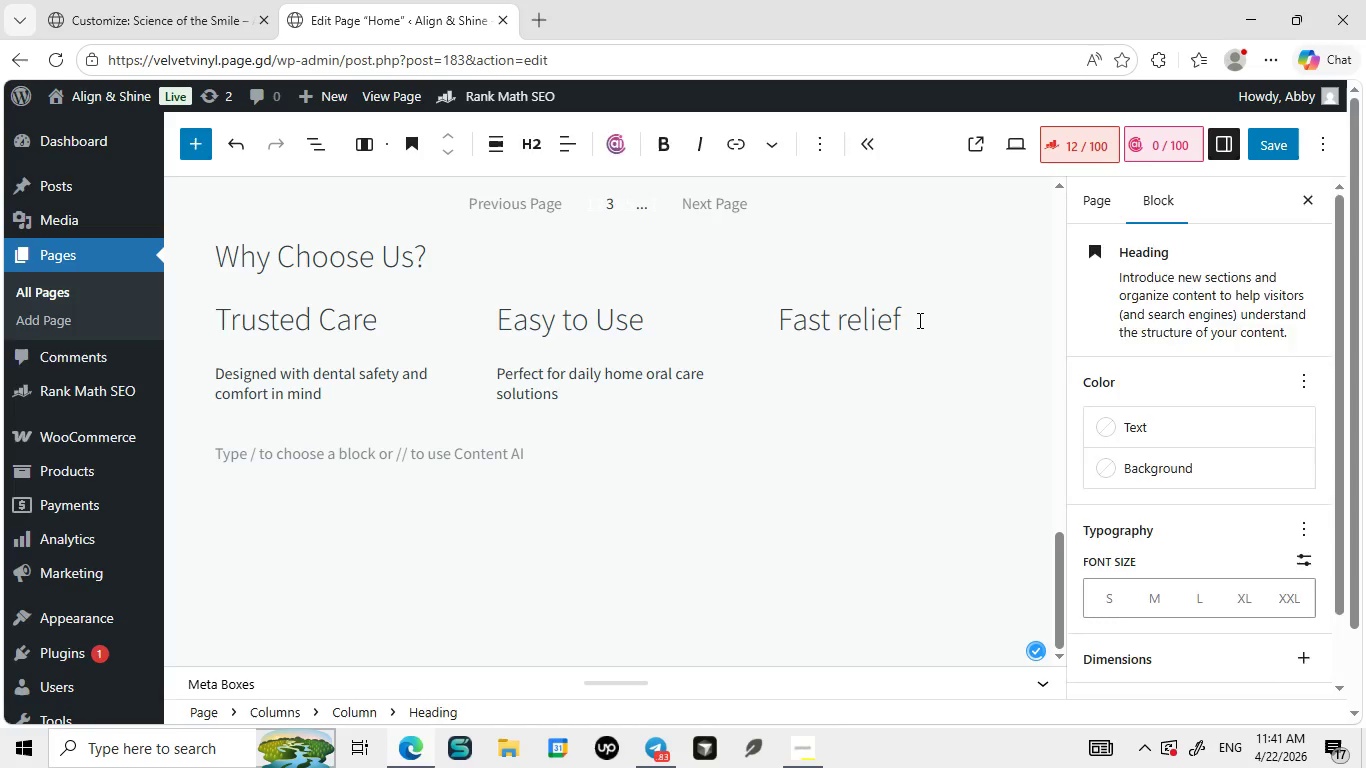 
key(Enter)
 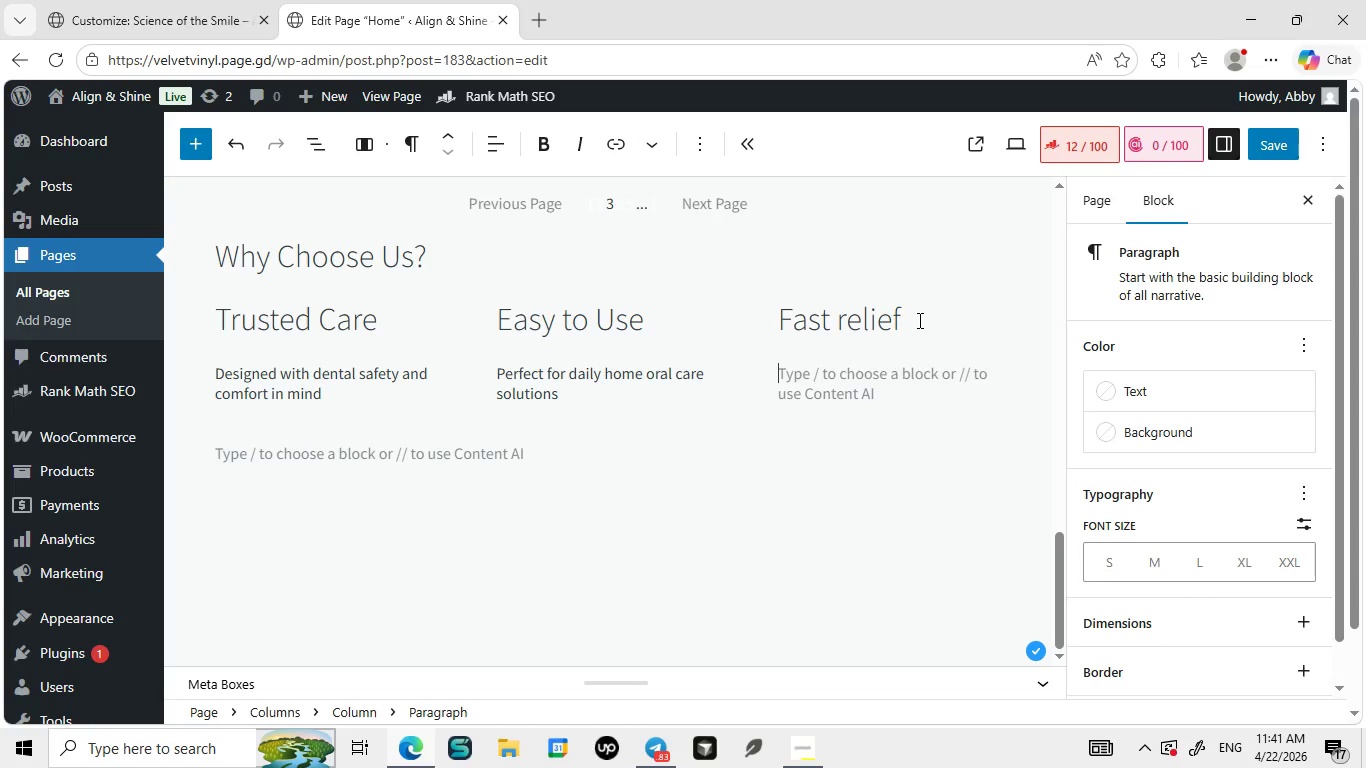 
type(Provides)
 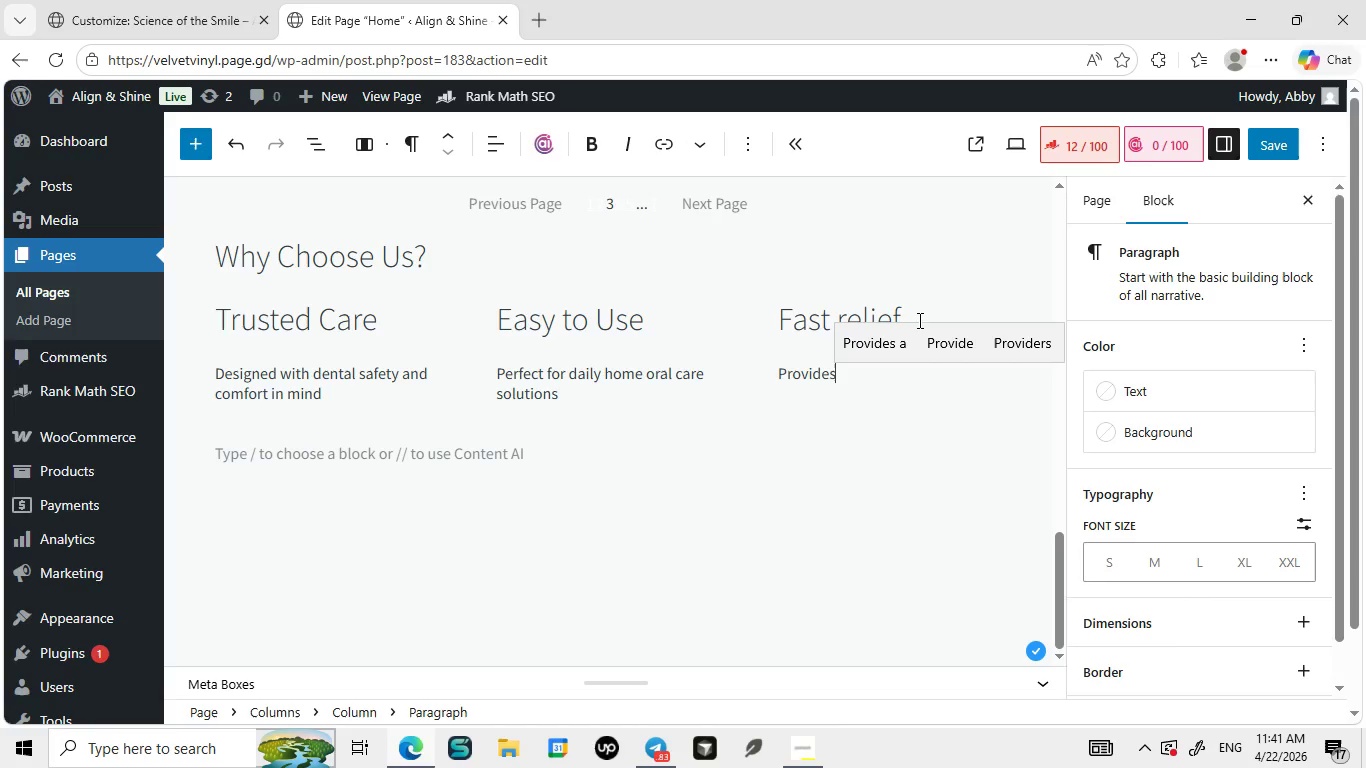 
type( quick relief from dicomfrt)
key(Backspace)
key(Backspace)
type(ort and sensitive)
 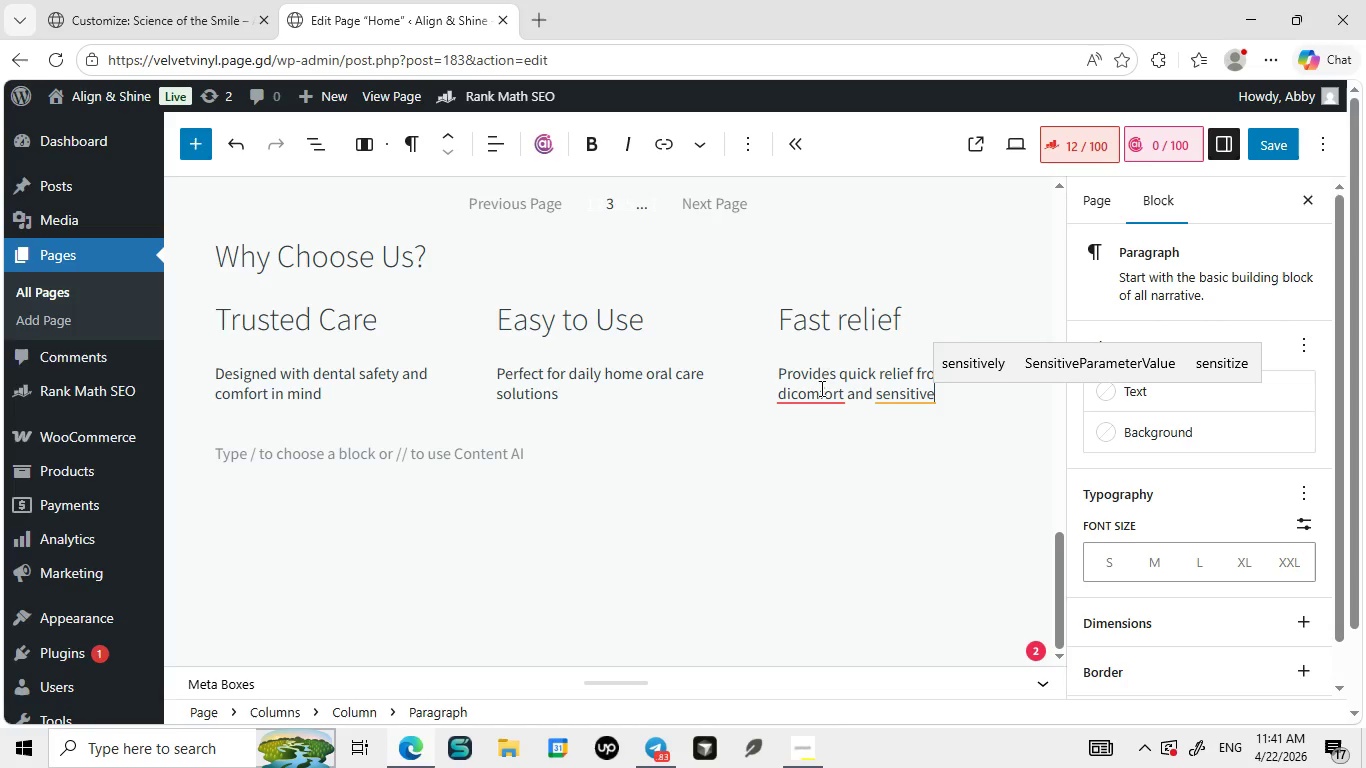 
left_click([820, 390])
 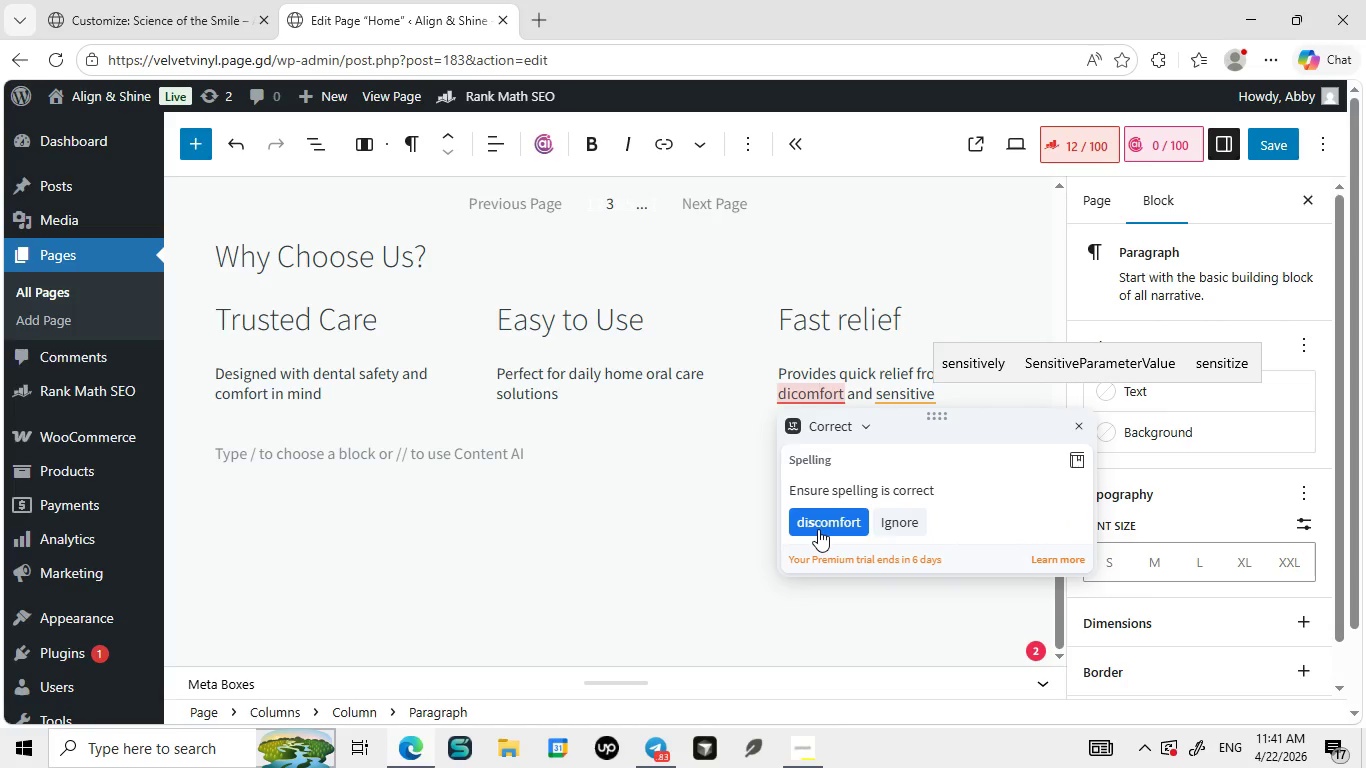 
left_click([818, 529])
 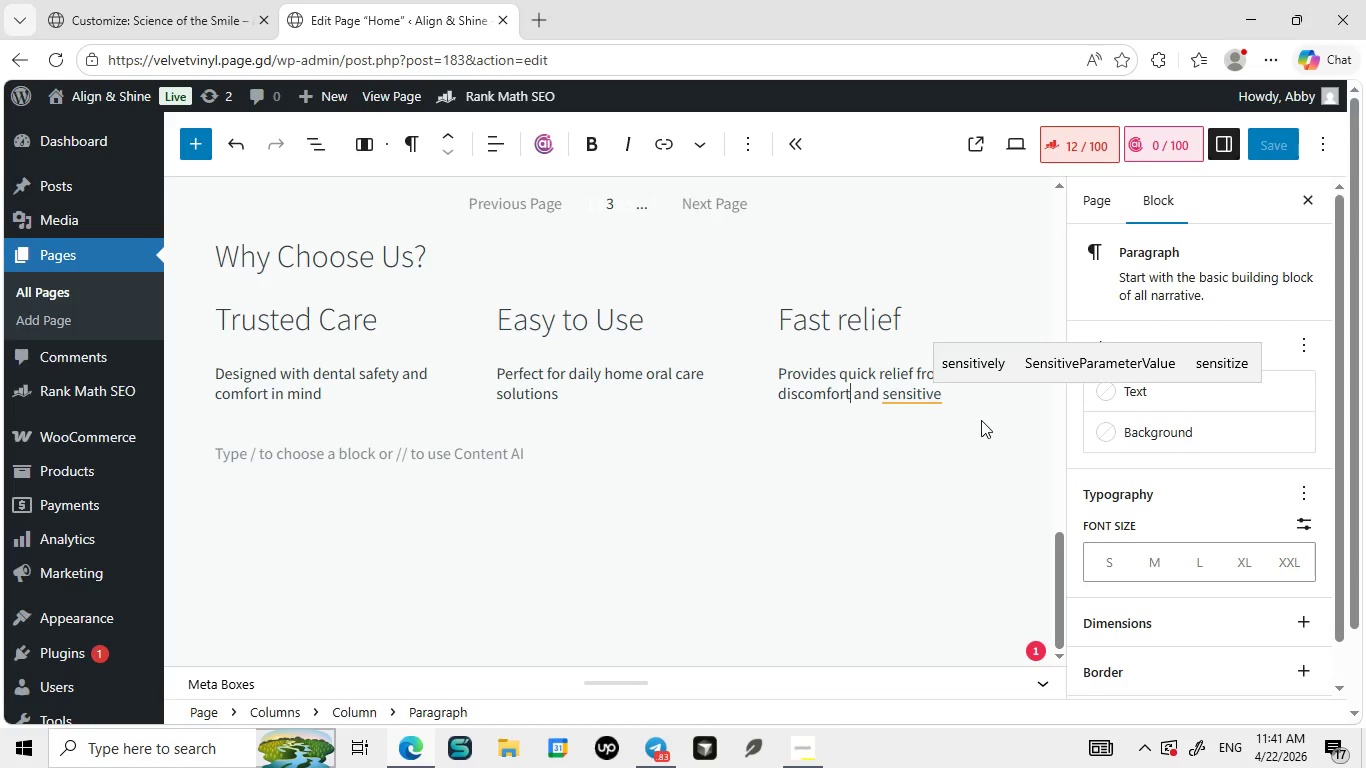 
left_click([908, 395])
 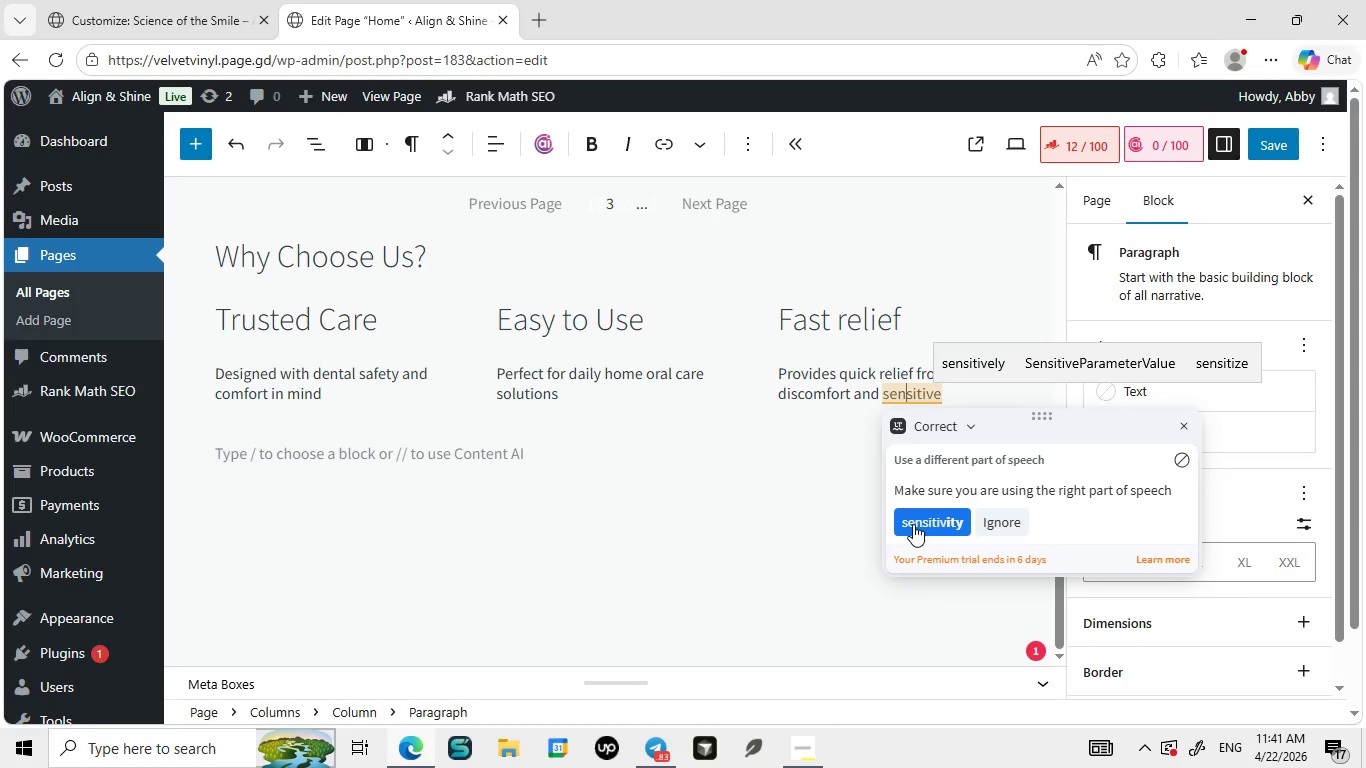 
left_click([913, 524])
 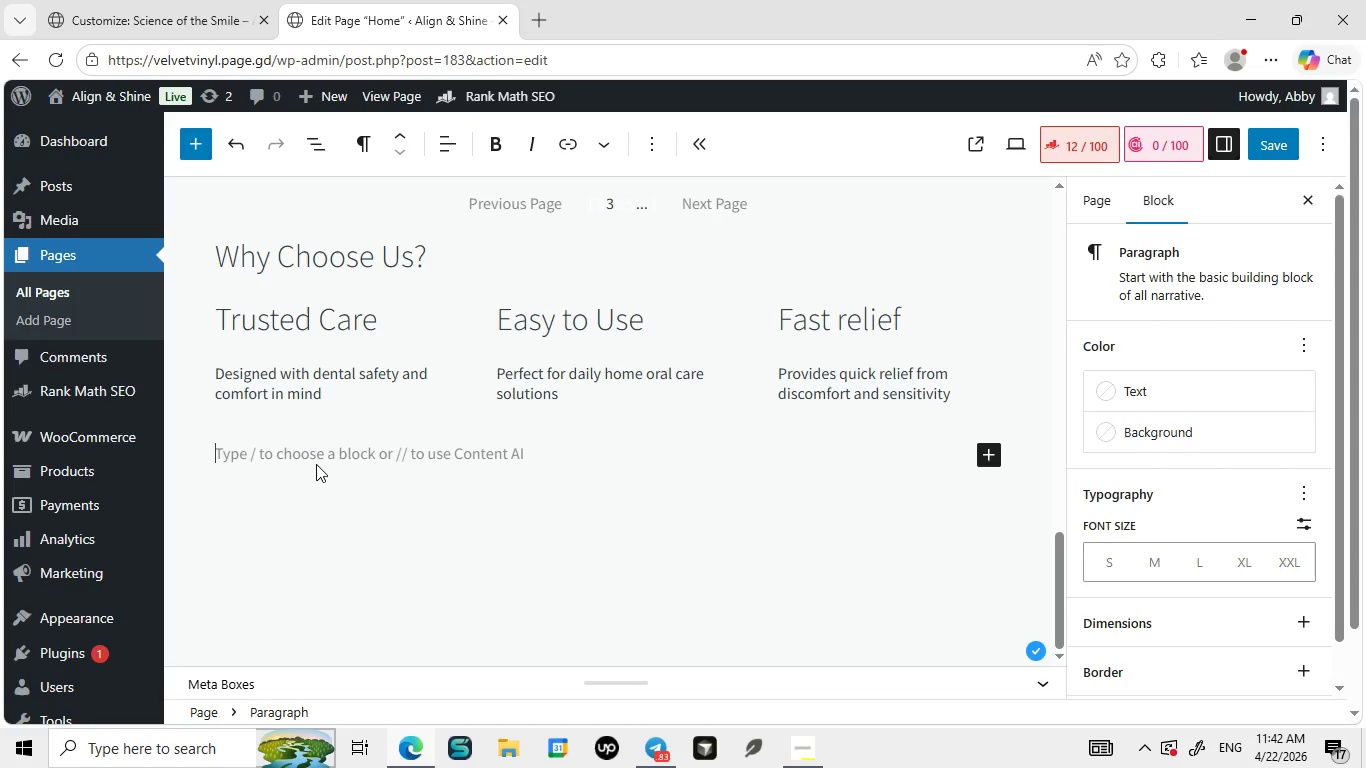 
wait(17.97)
 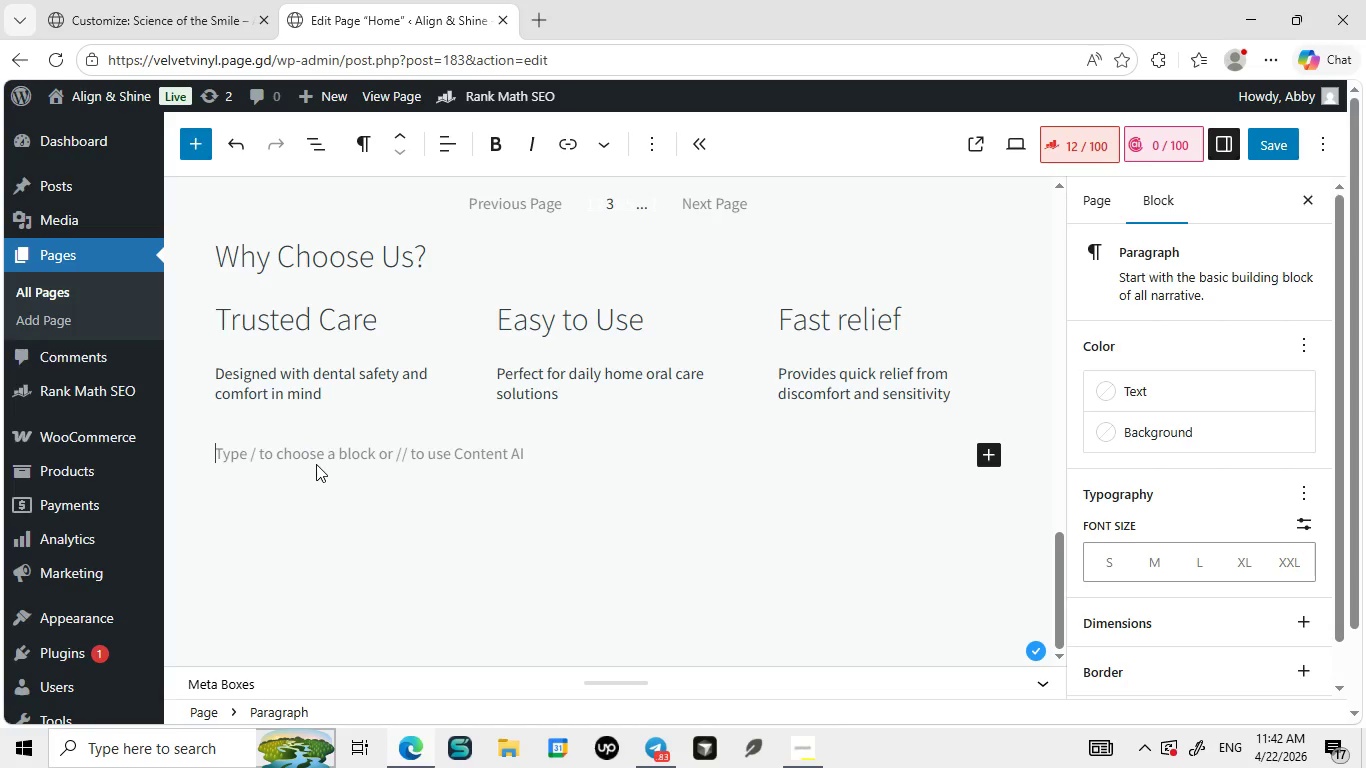 
type(/he)
 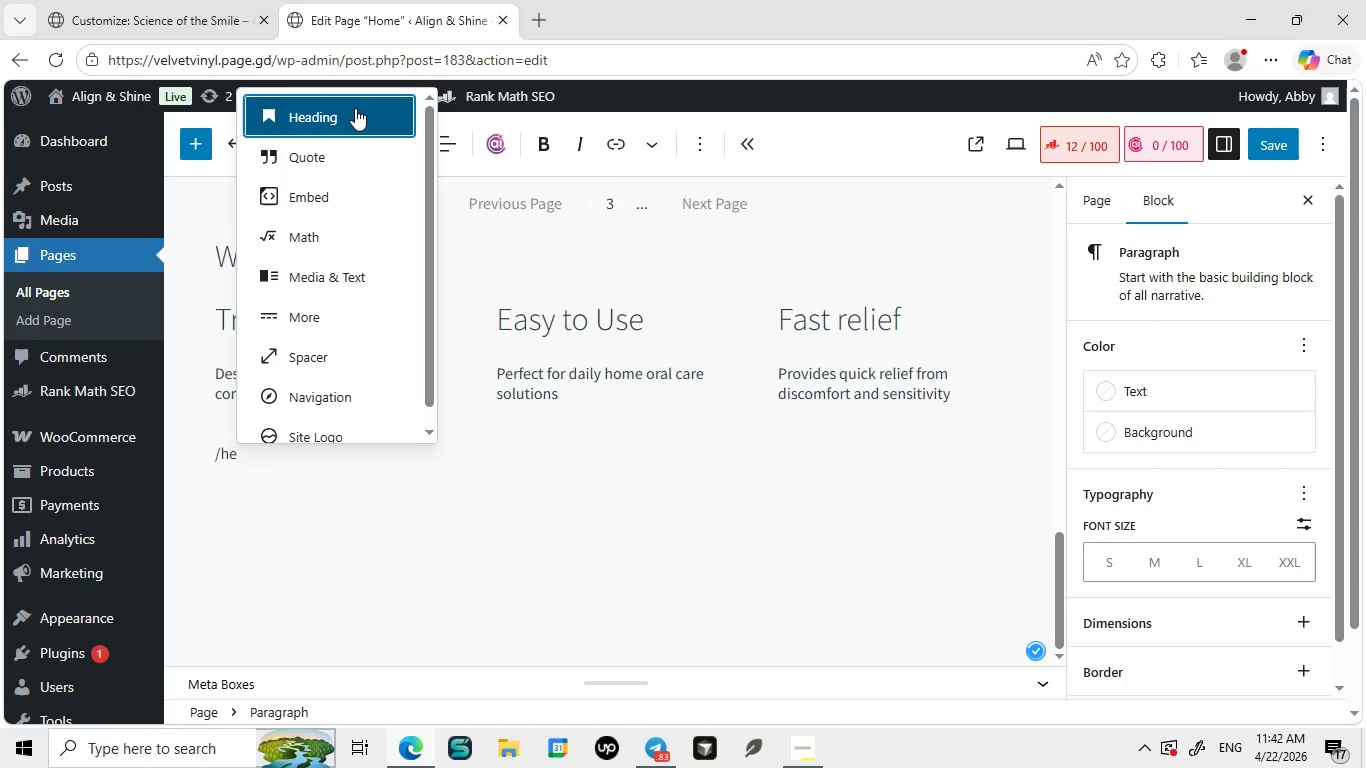 
left_click([355, 108])
 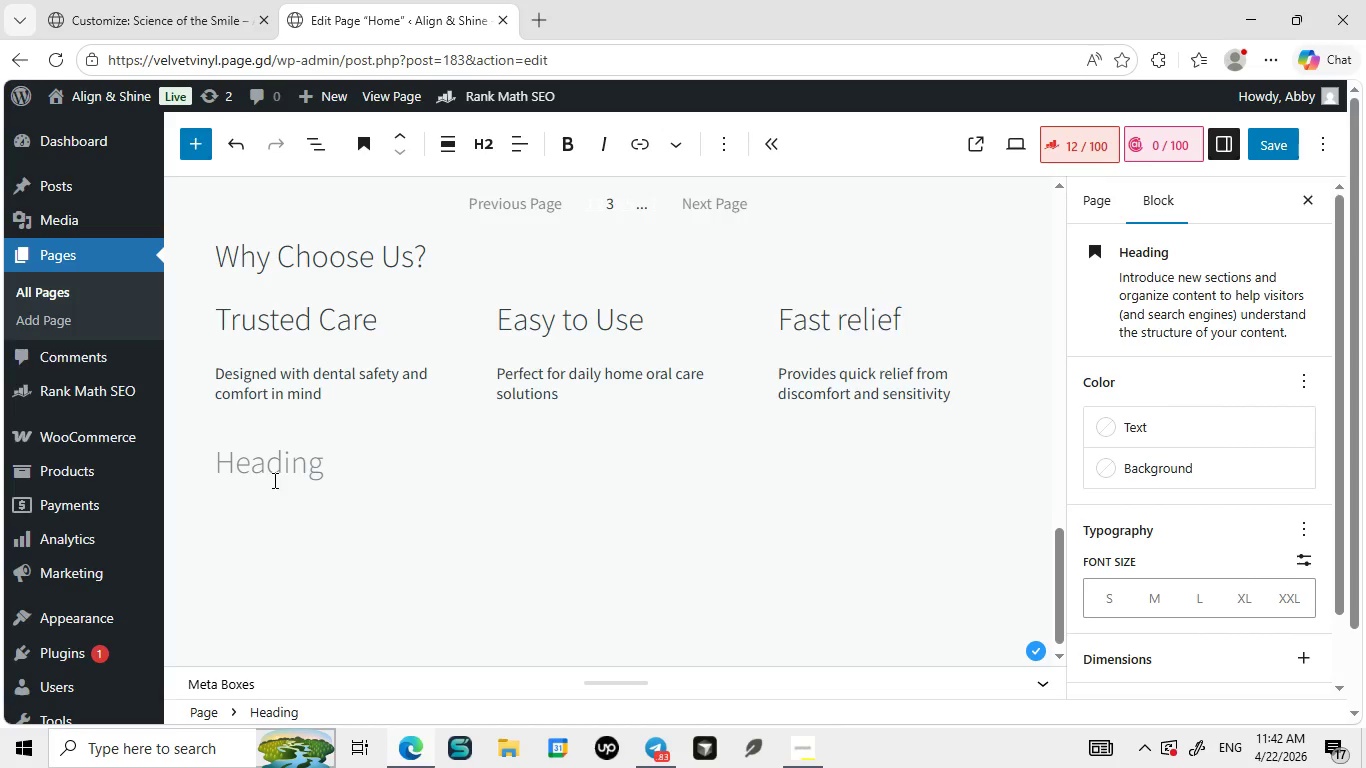 
type(What Our Customers Say)
 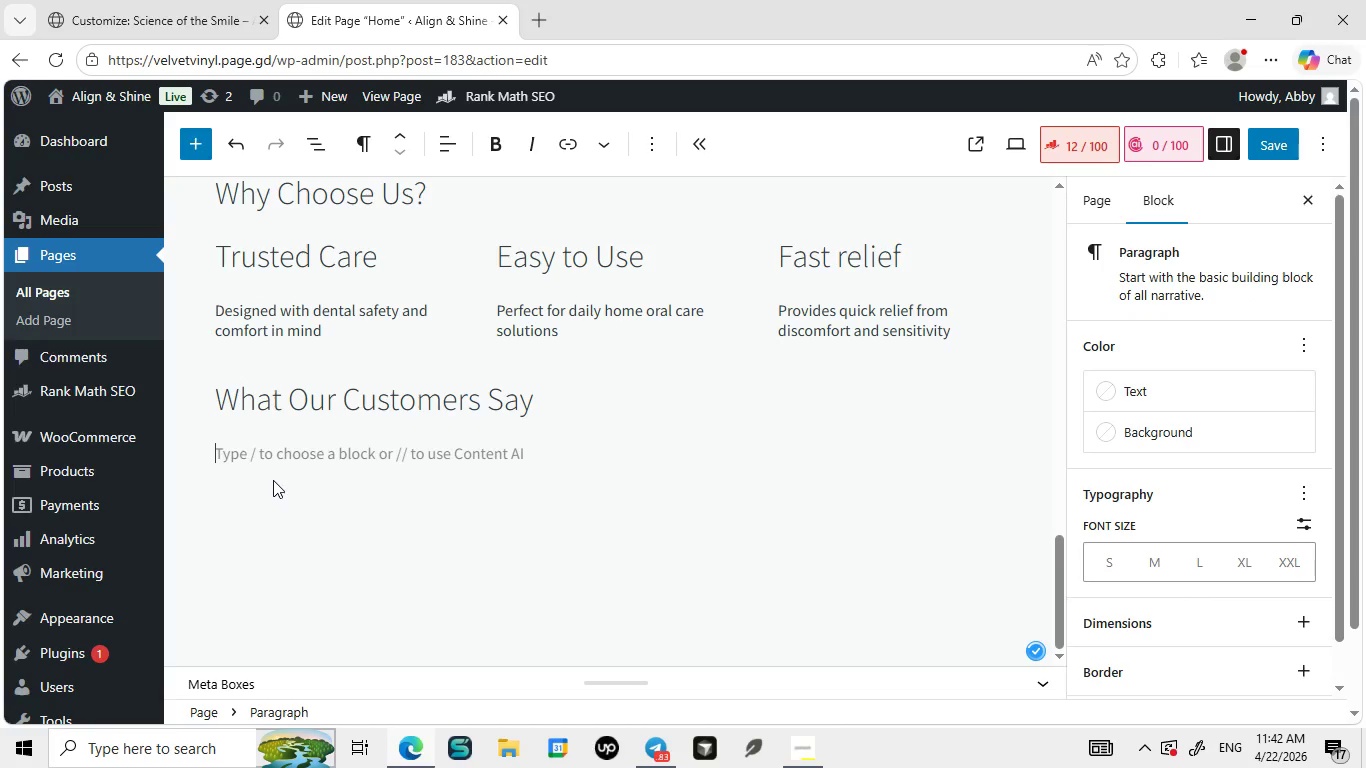 
key(Enter)
 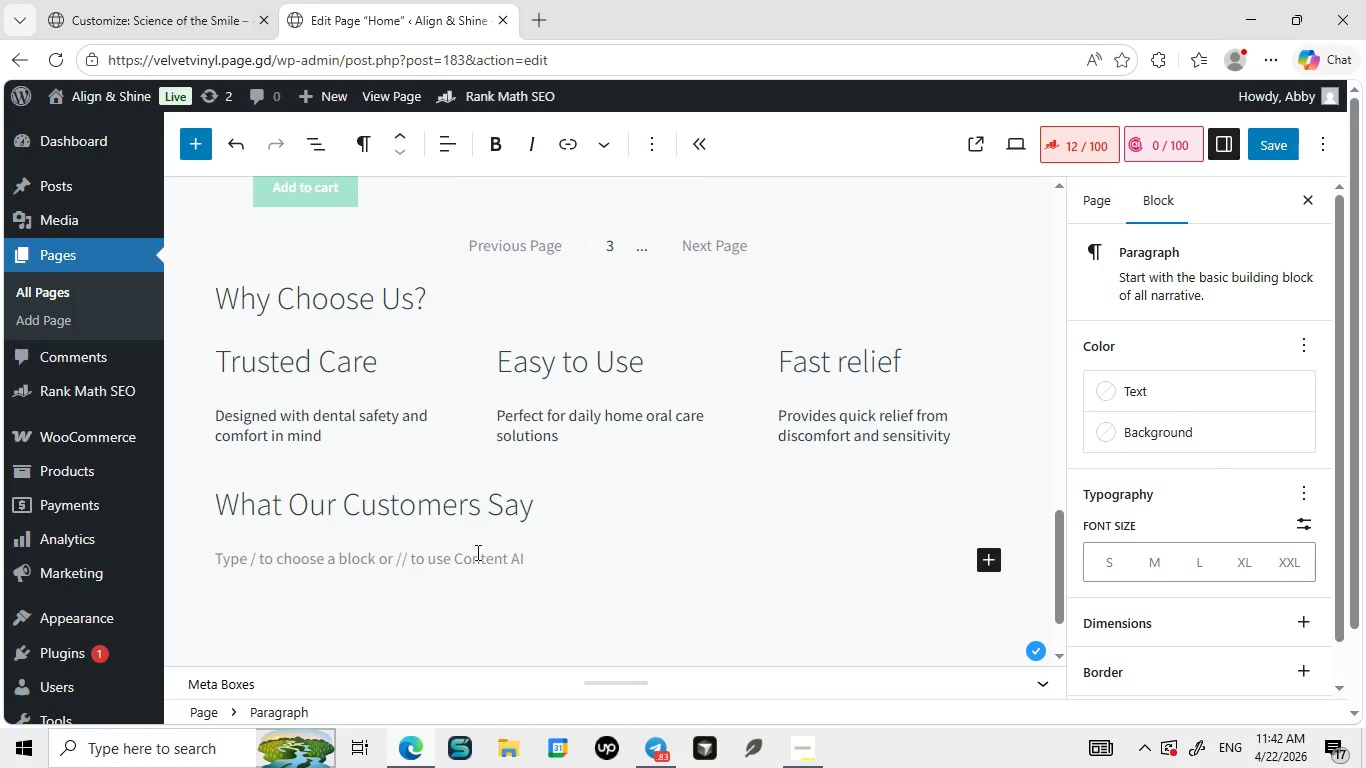 
wait(9.73)
 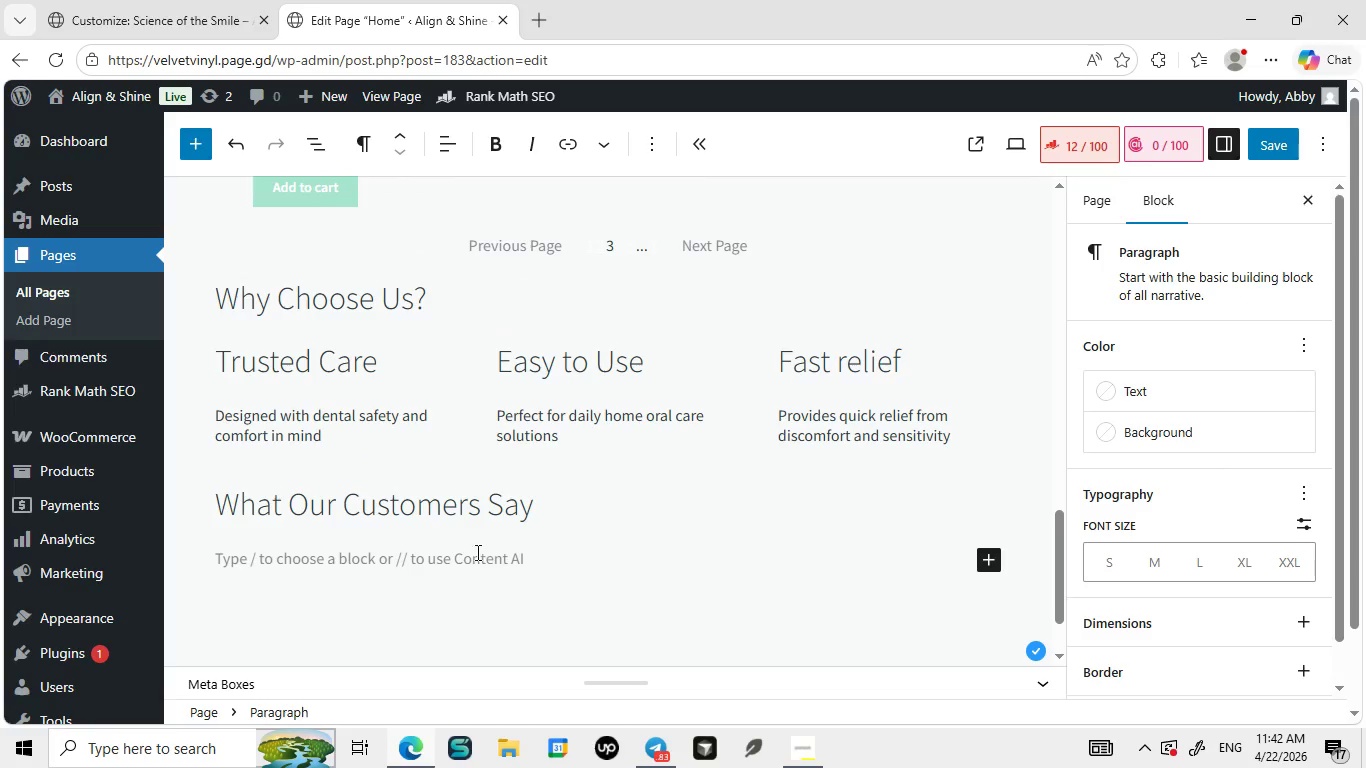 
type("This kits helped me manged)
 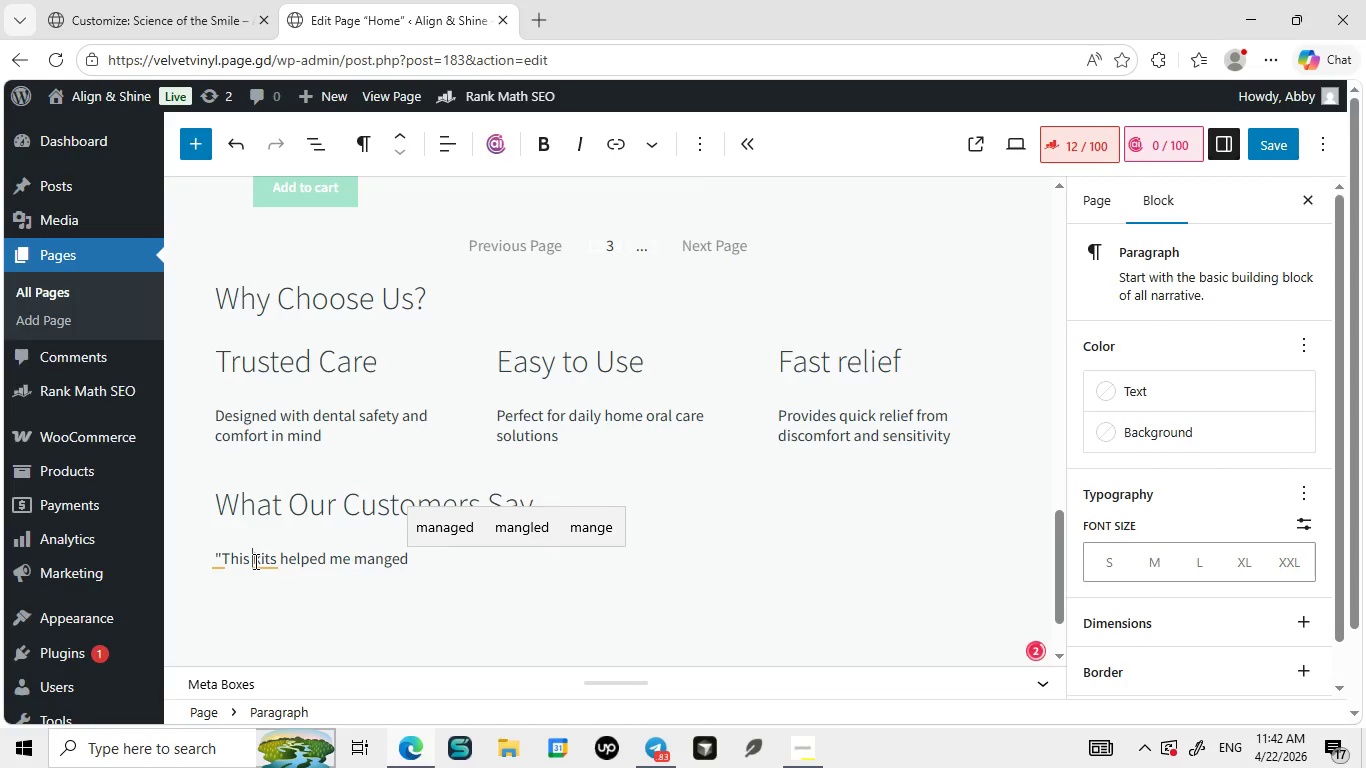 
left_click([254, 561])
 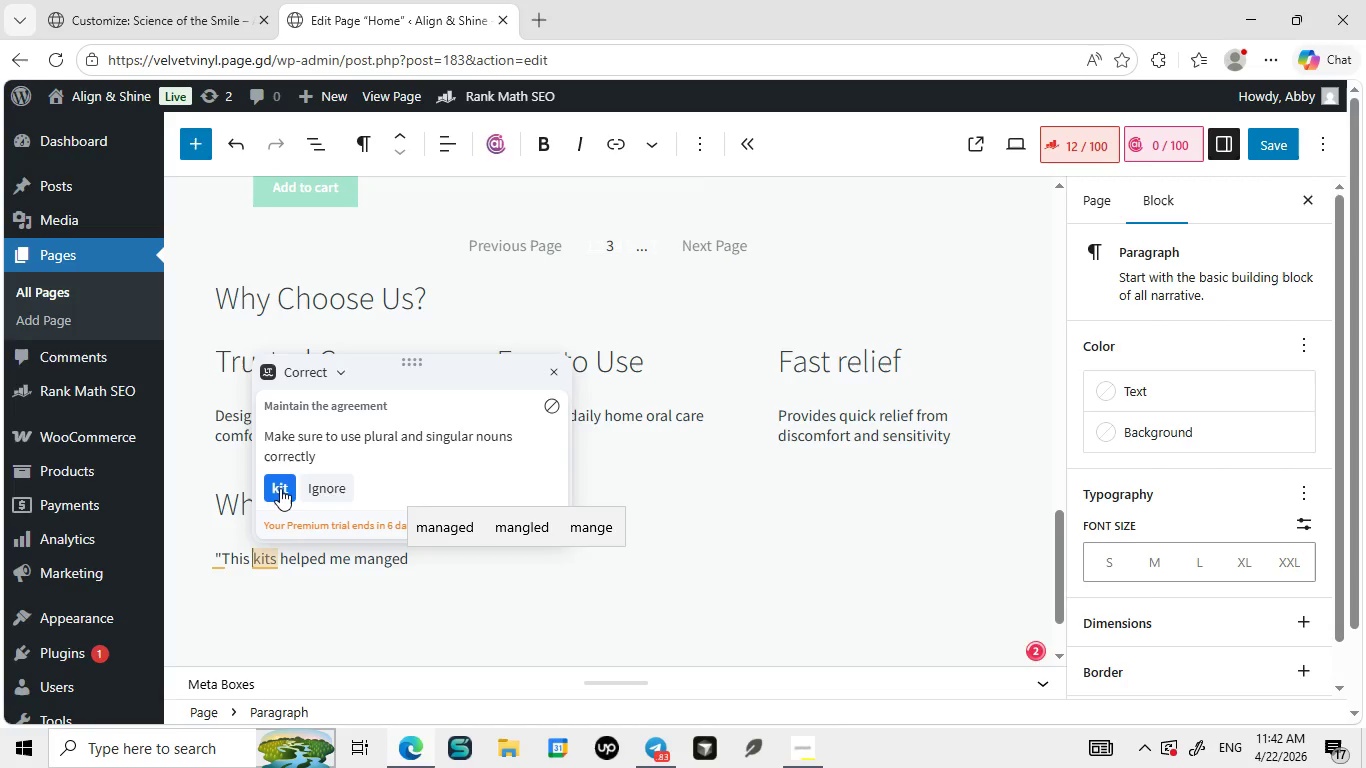 
left_click([280, 488])
 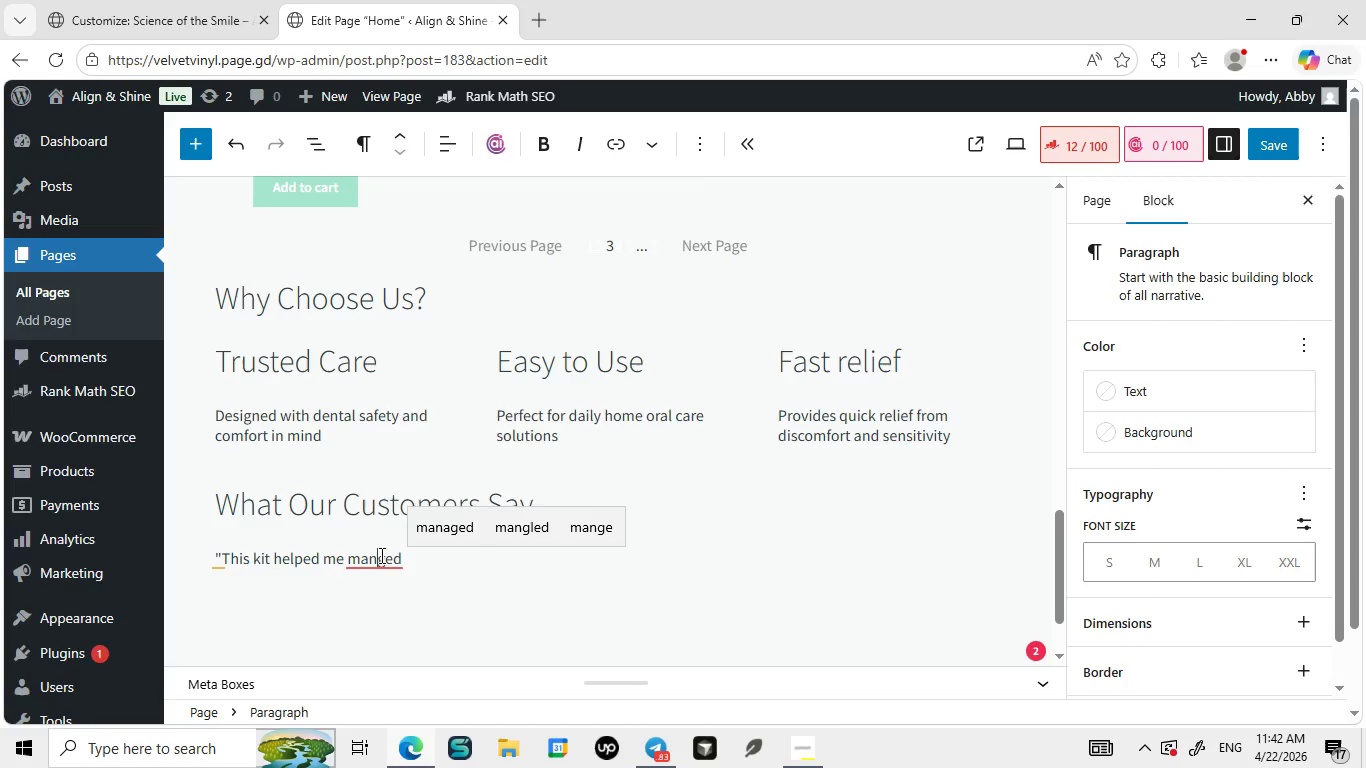 
left_click([380, 555])
 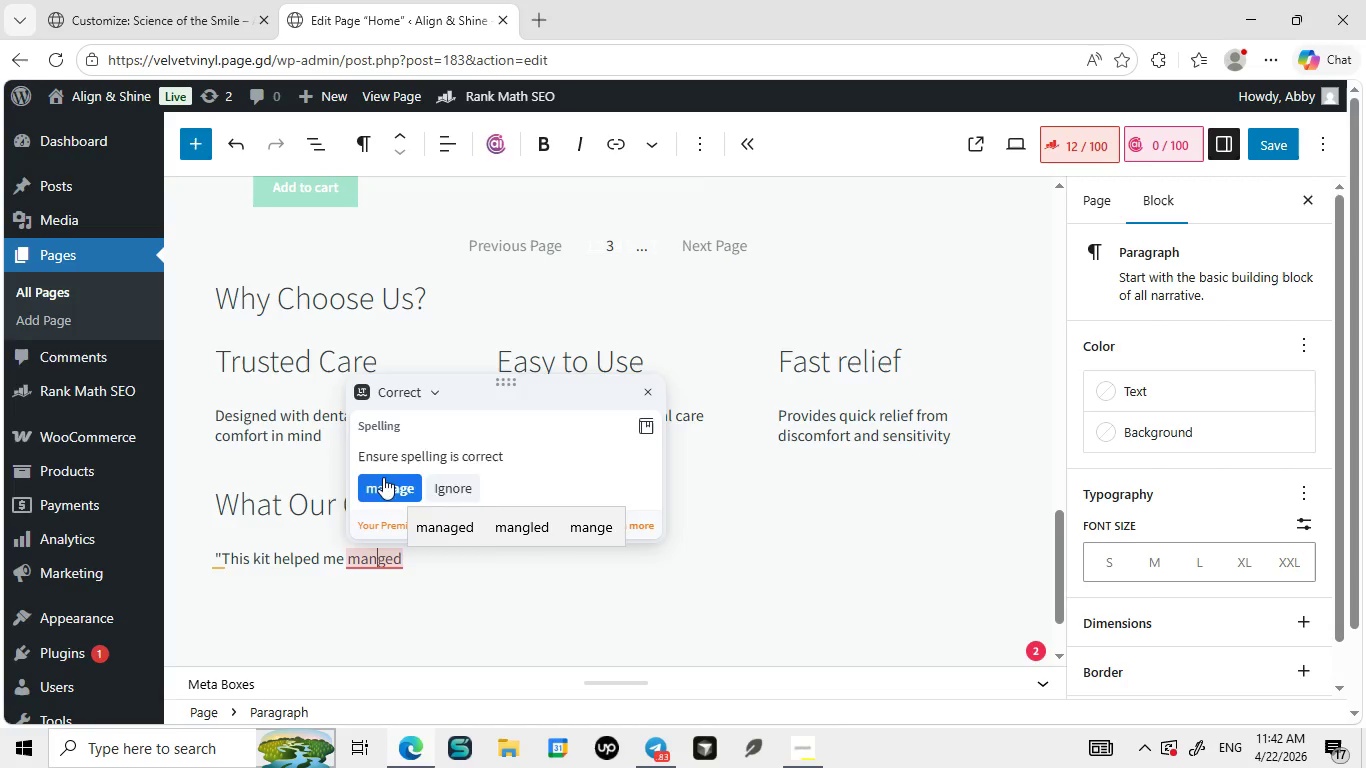 
left_click([383, 477])
 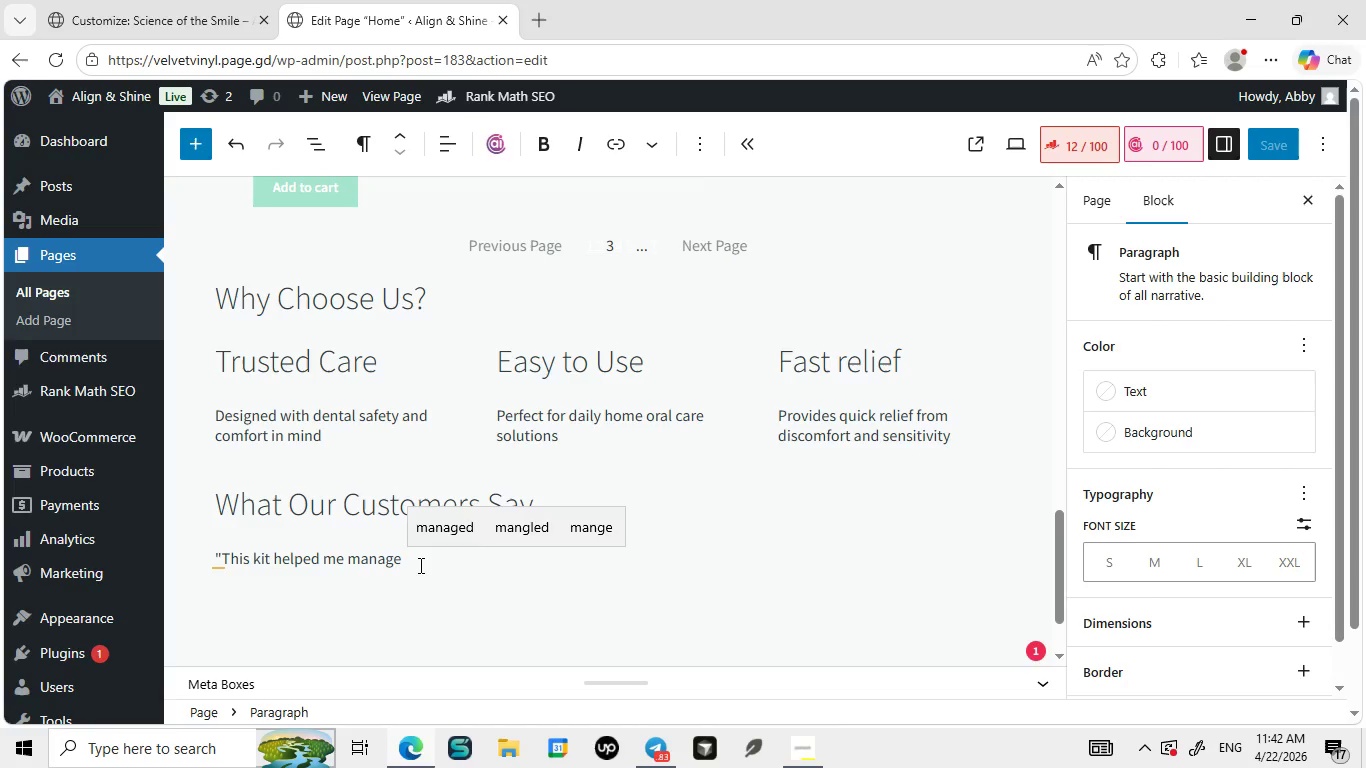 
type( my braces pain so easily, Highly recom)
key(Backspace)
type(mmended!")
 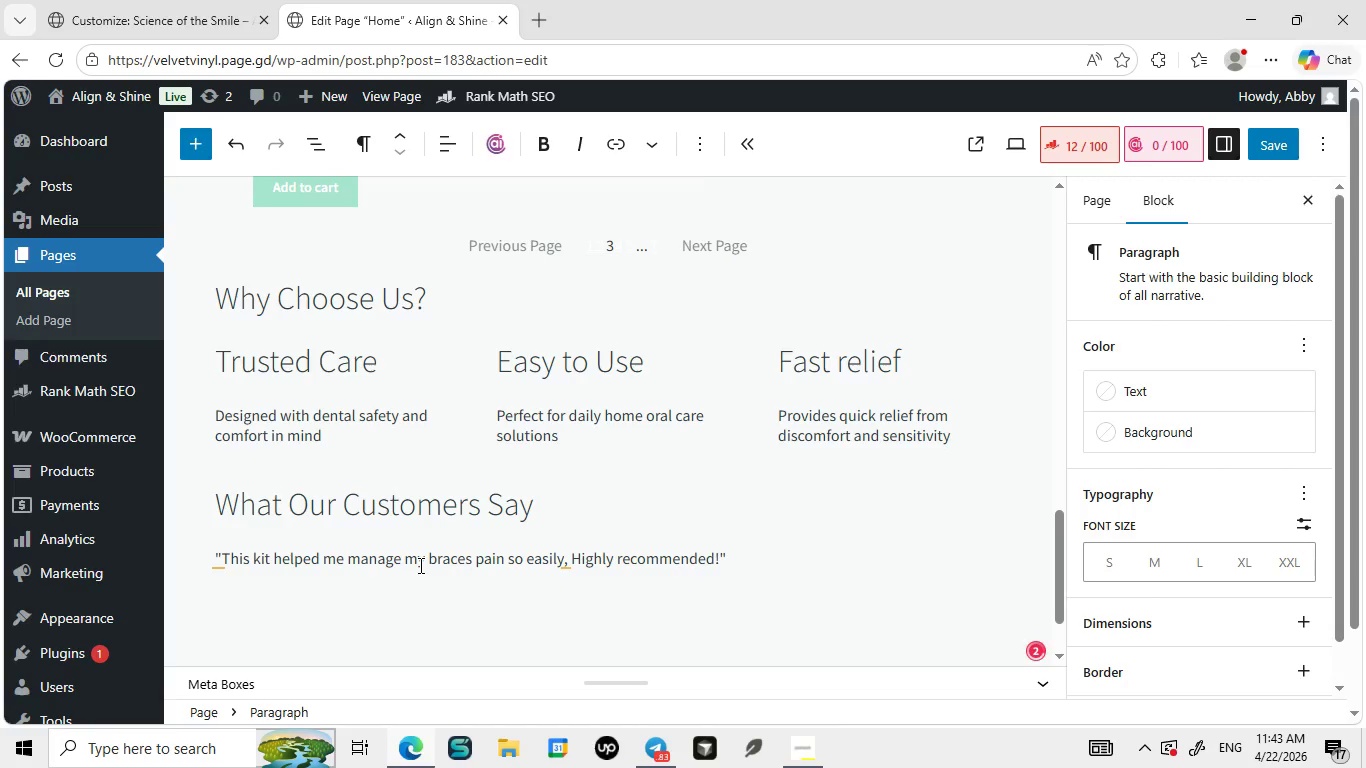 
key(Enter)
 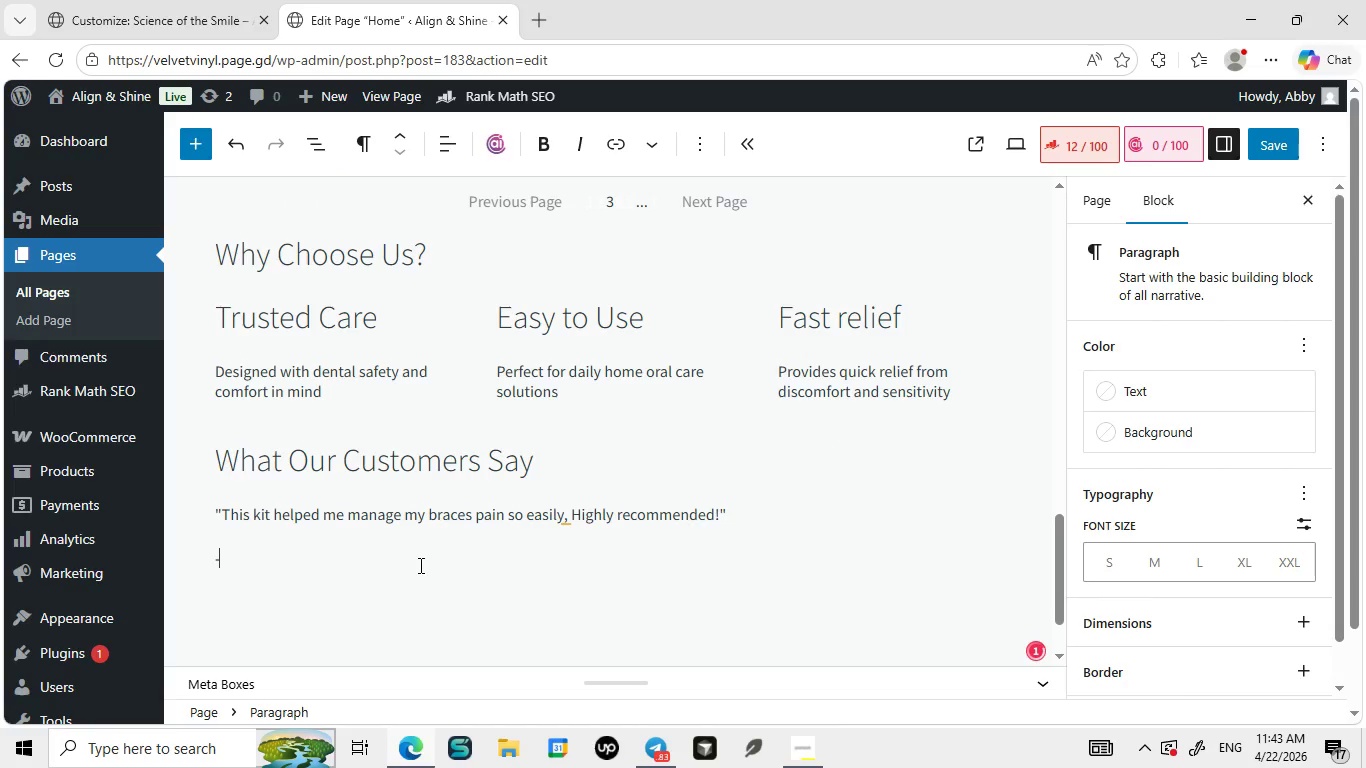 
type(- Hana ,)
key(Backspace)
key(Backspace)
key(Backspace)
key(Backspace)
key(Backspace)
key(Backspace)
key(Backspace)
key(Backspace)
 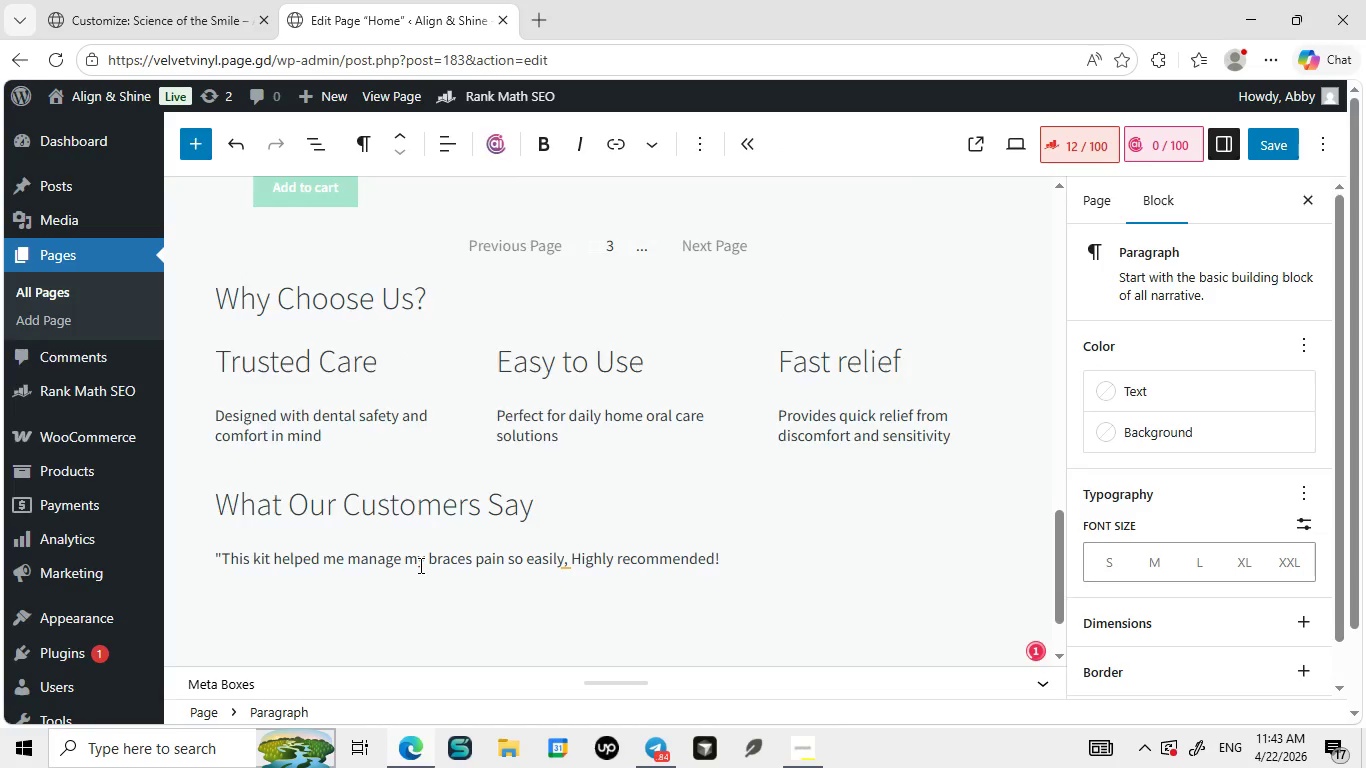 
key(Enter)
 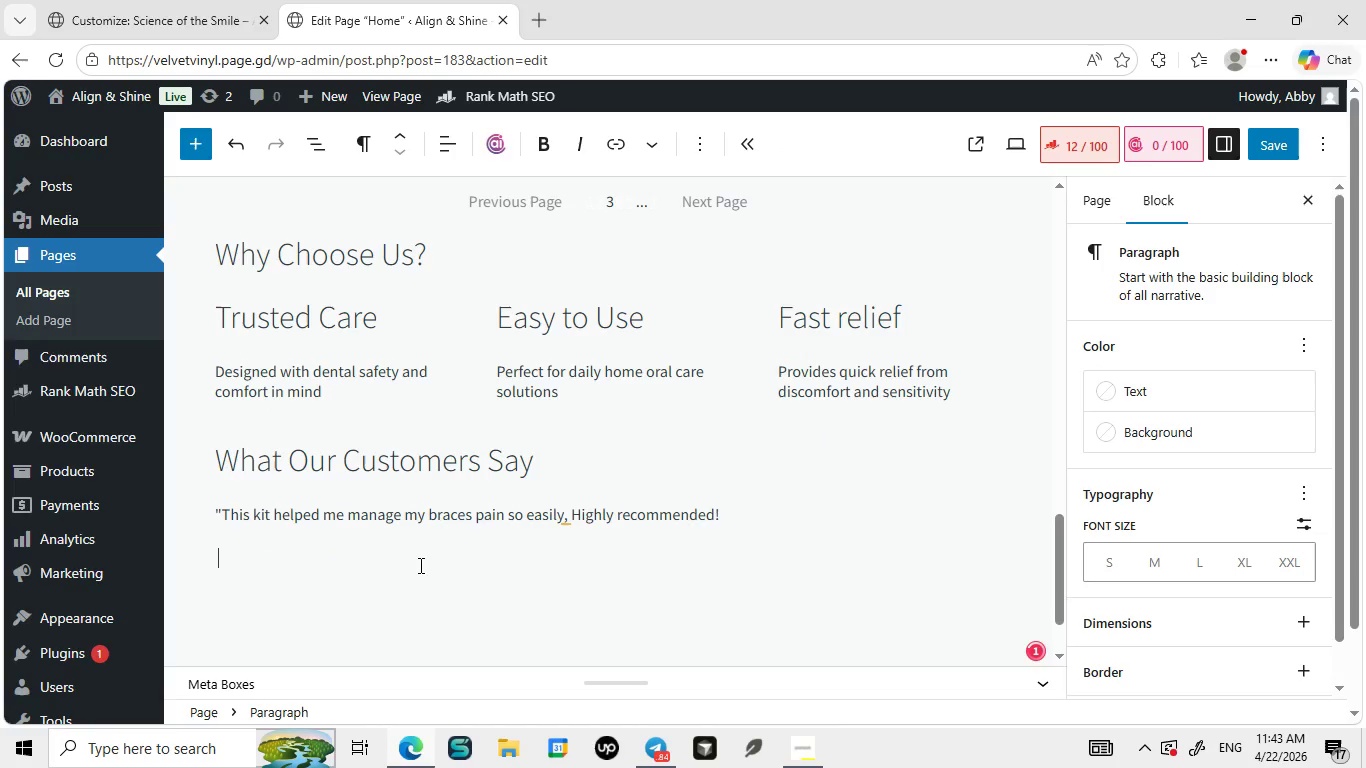 
type(   - Hana M.)
 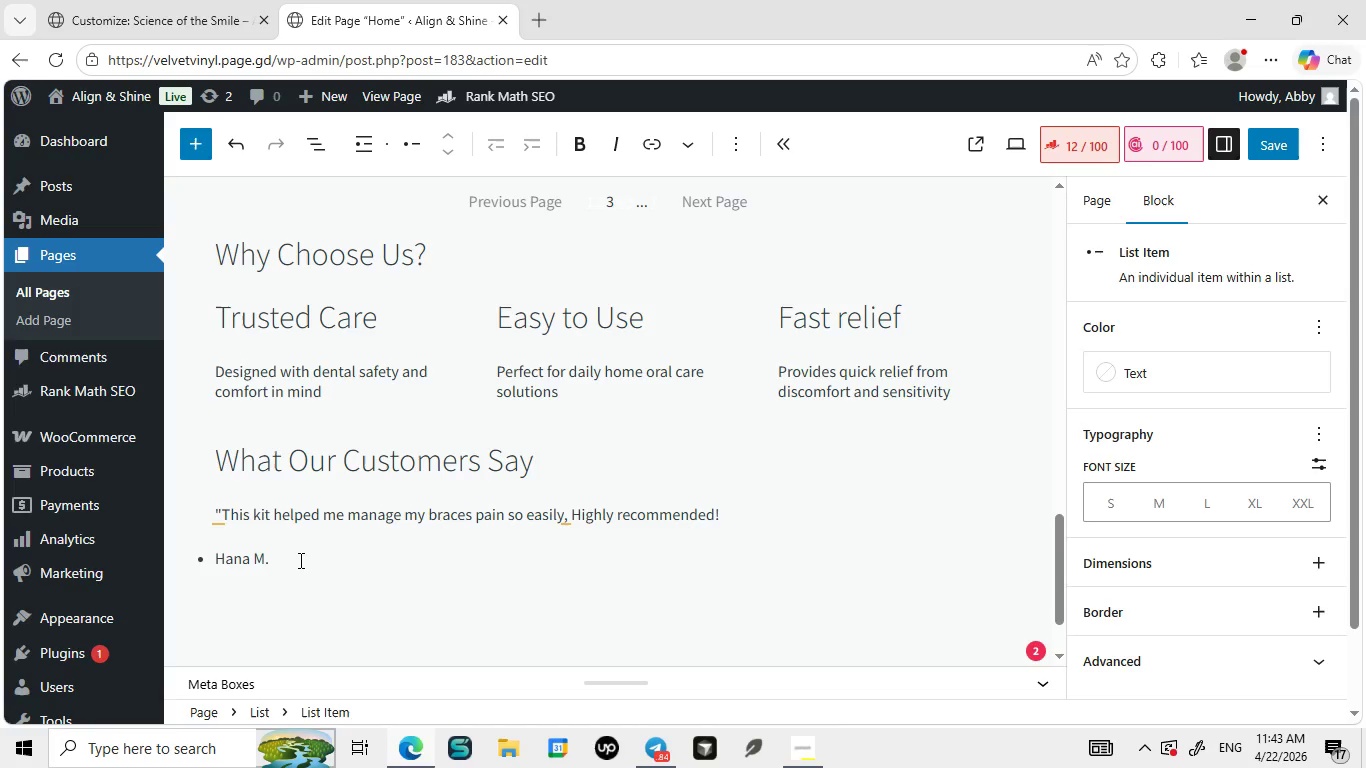 
left_click_drag(start_coordinate=[299, 560], to_coordinate=[187, 559])
 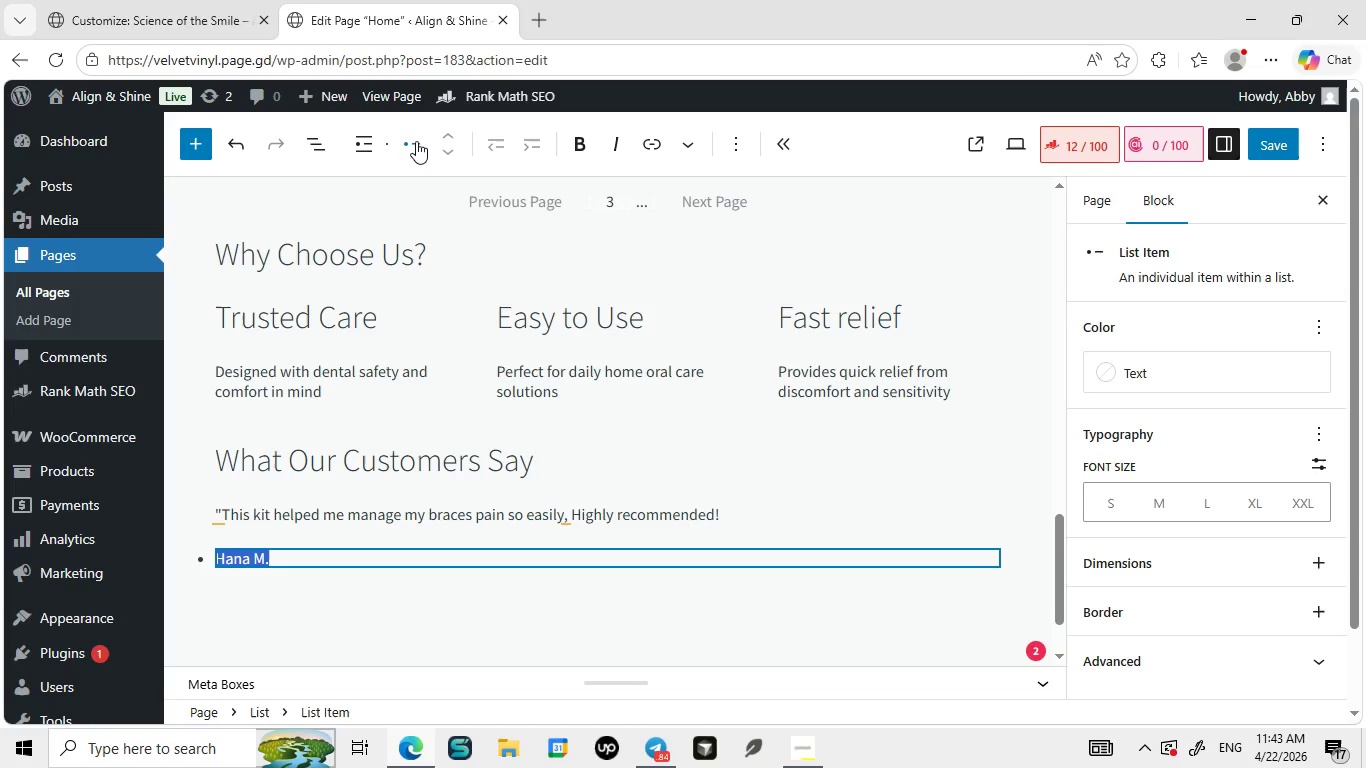 
mouse_move([451, 142])
 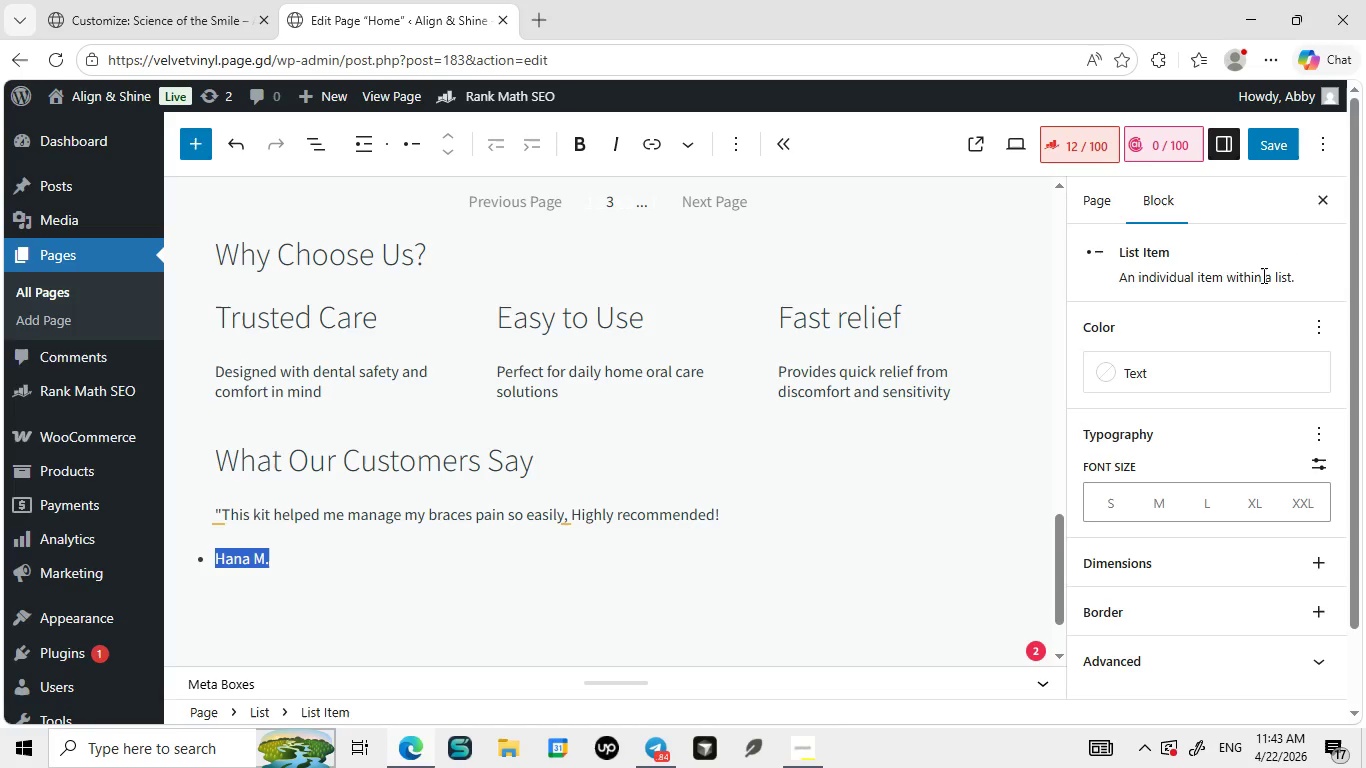 
left_click([1328, 208])
 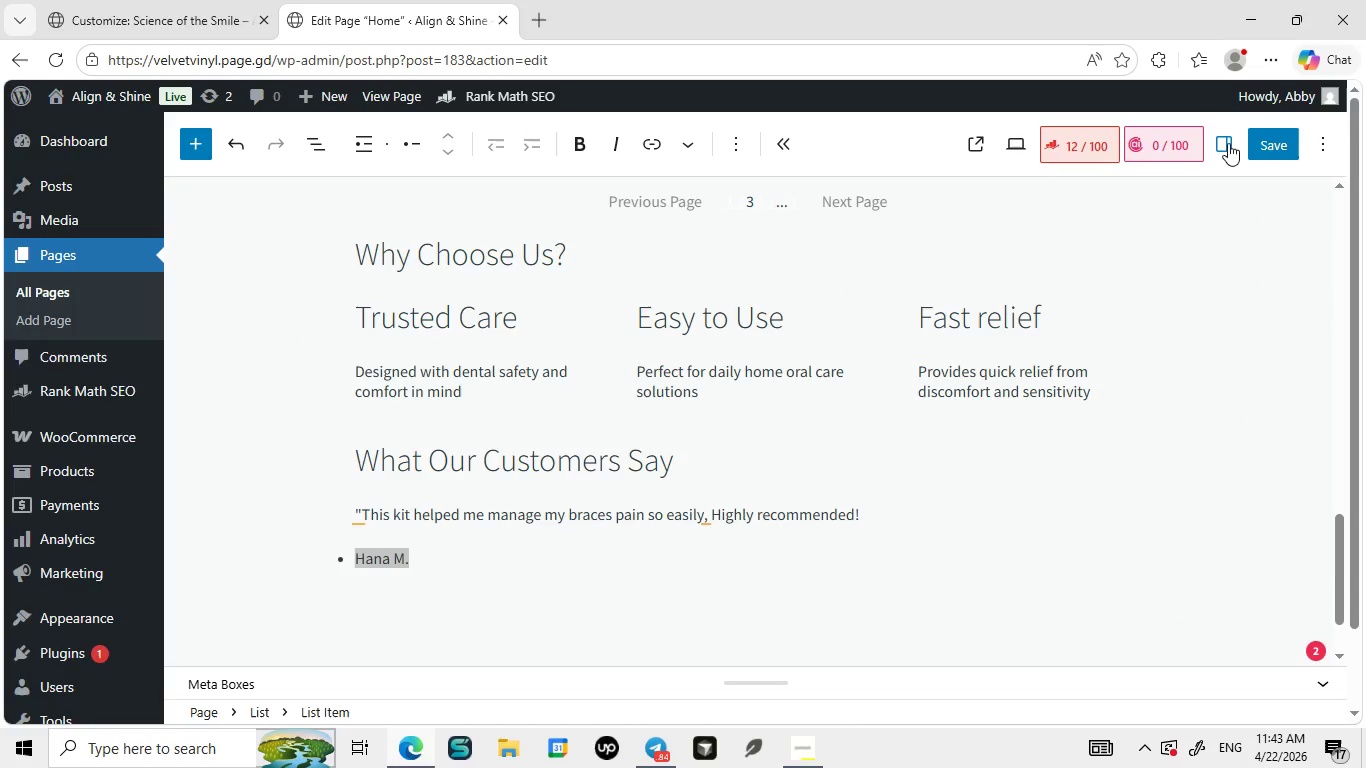 
left_click([1227, 143])
 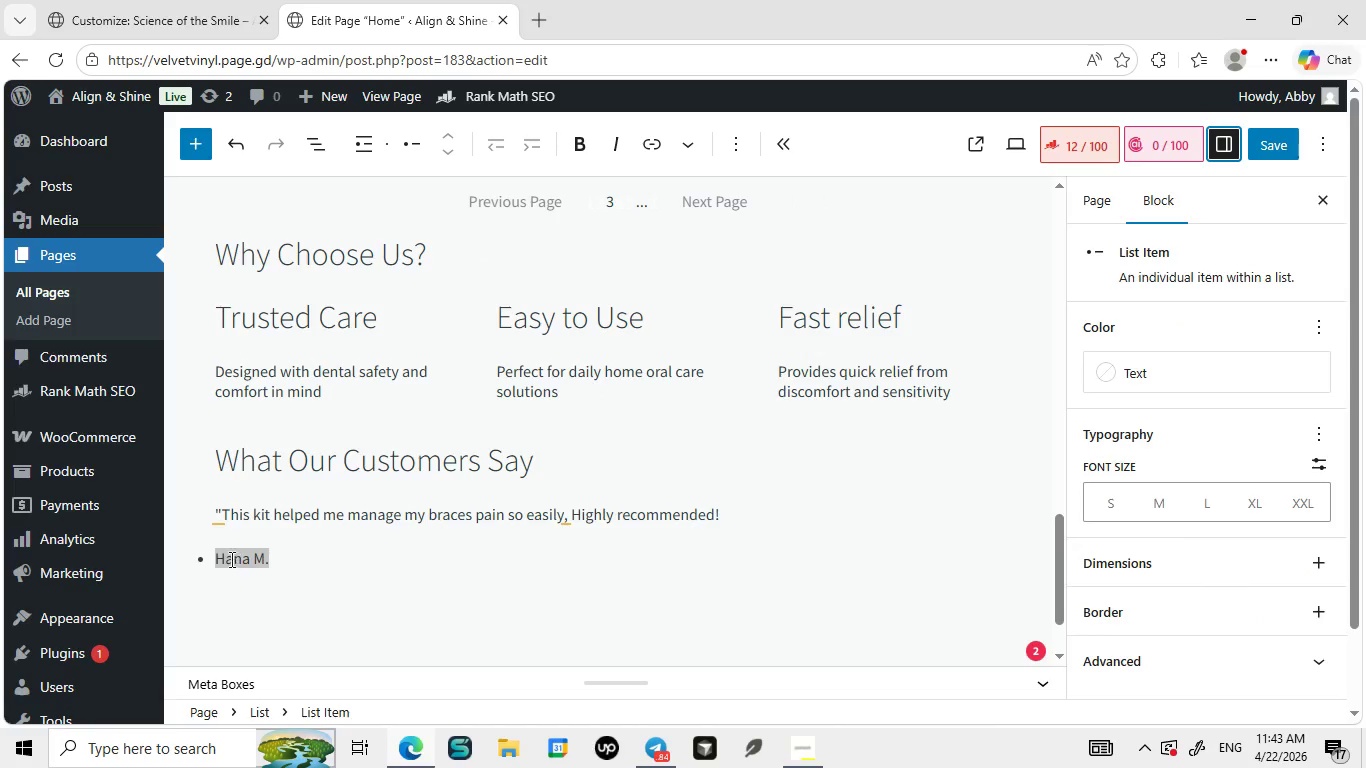 
left_click([218, 555])
 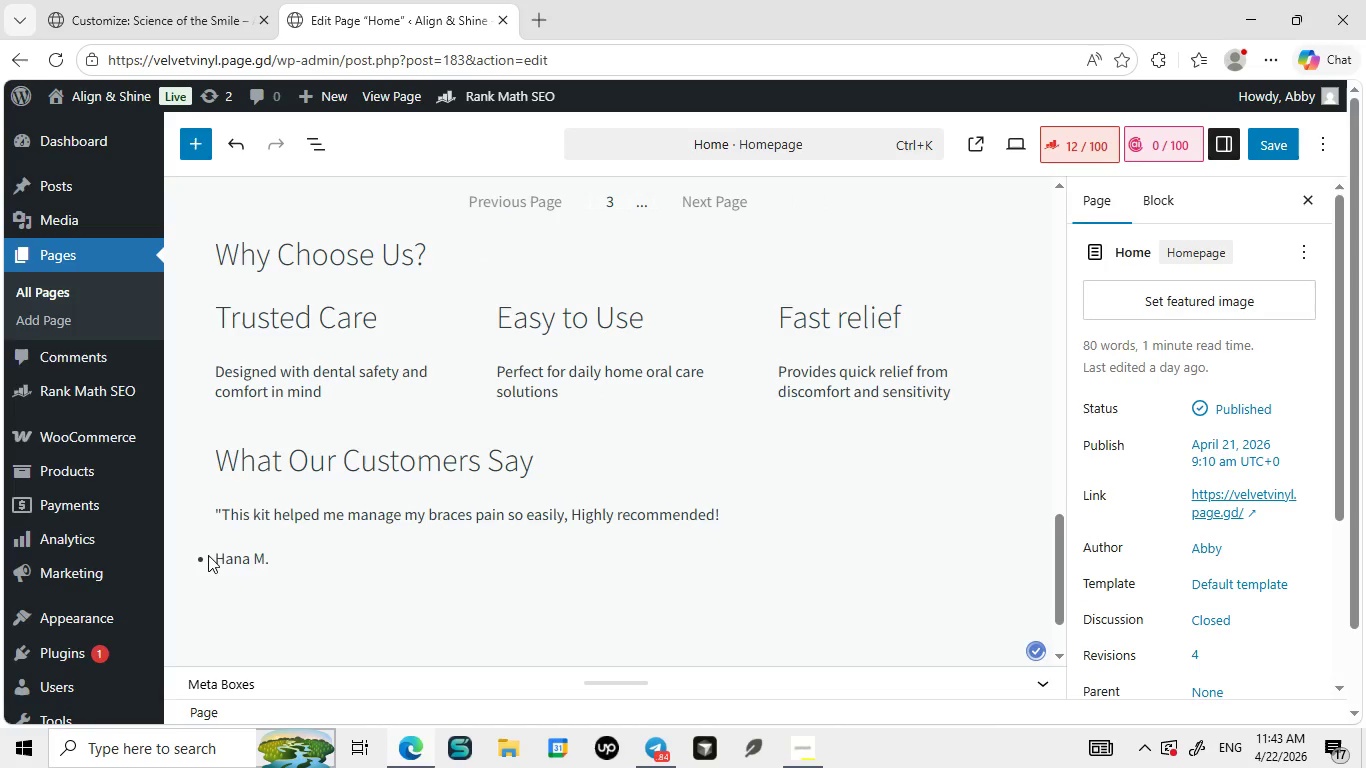 
left_click([208, 555])
 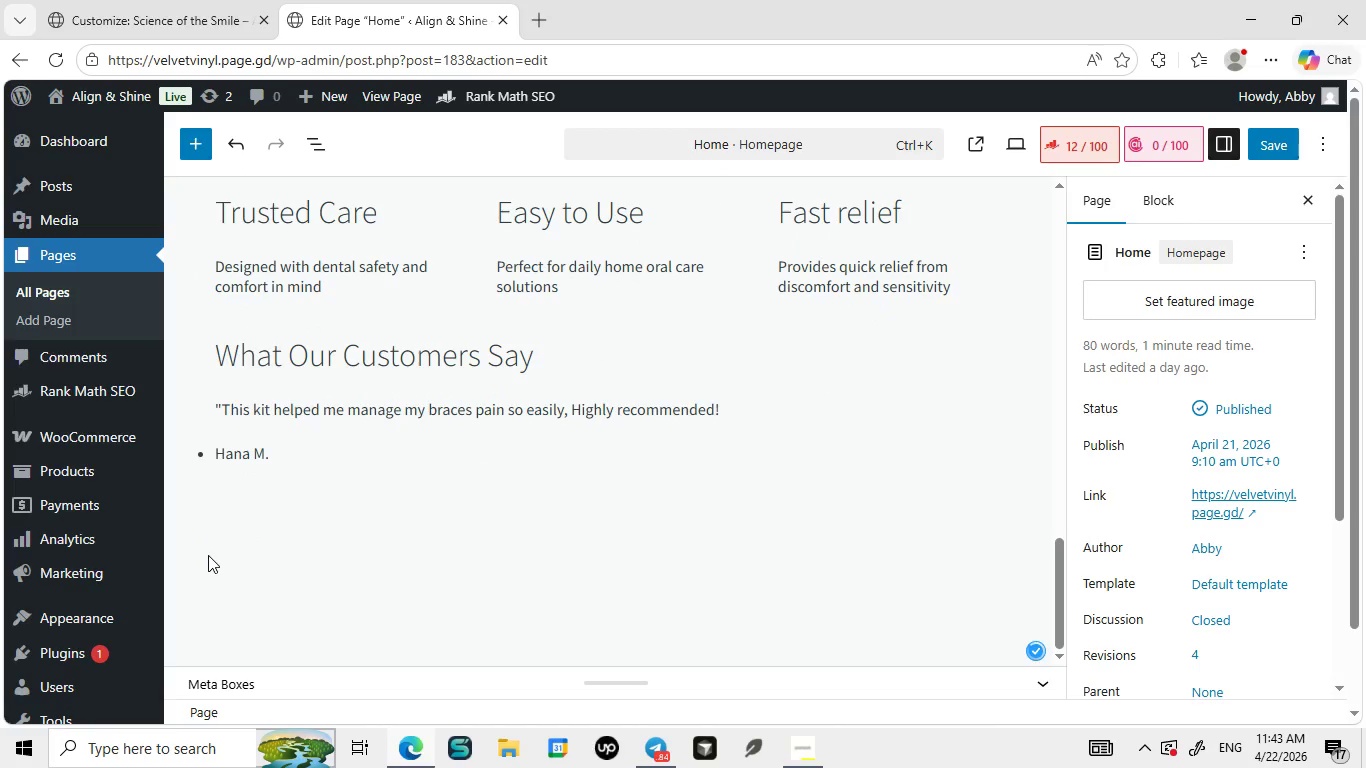 
key(Space)
 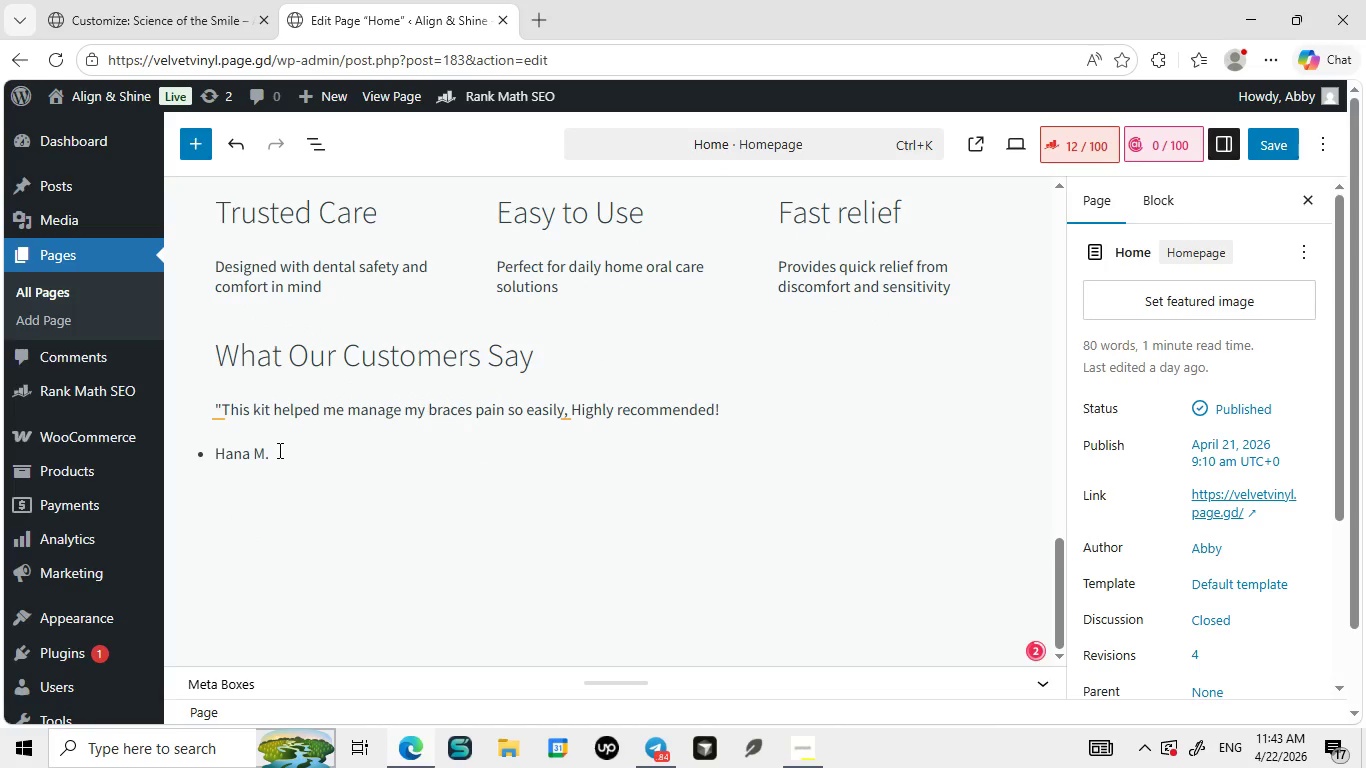 
left_click_drag(start_coordinate=[278, 450], to_coordinate=[151, 456])
 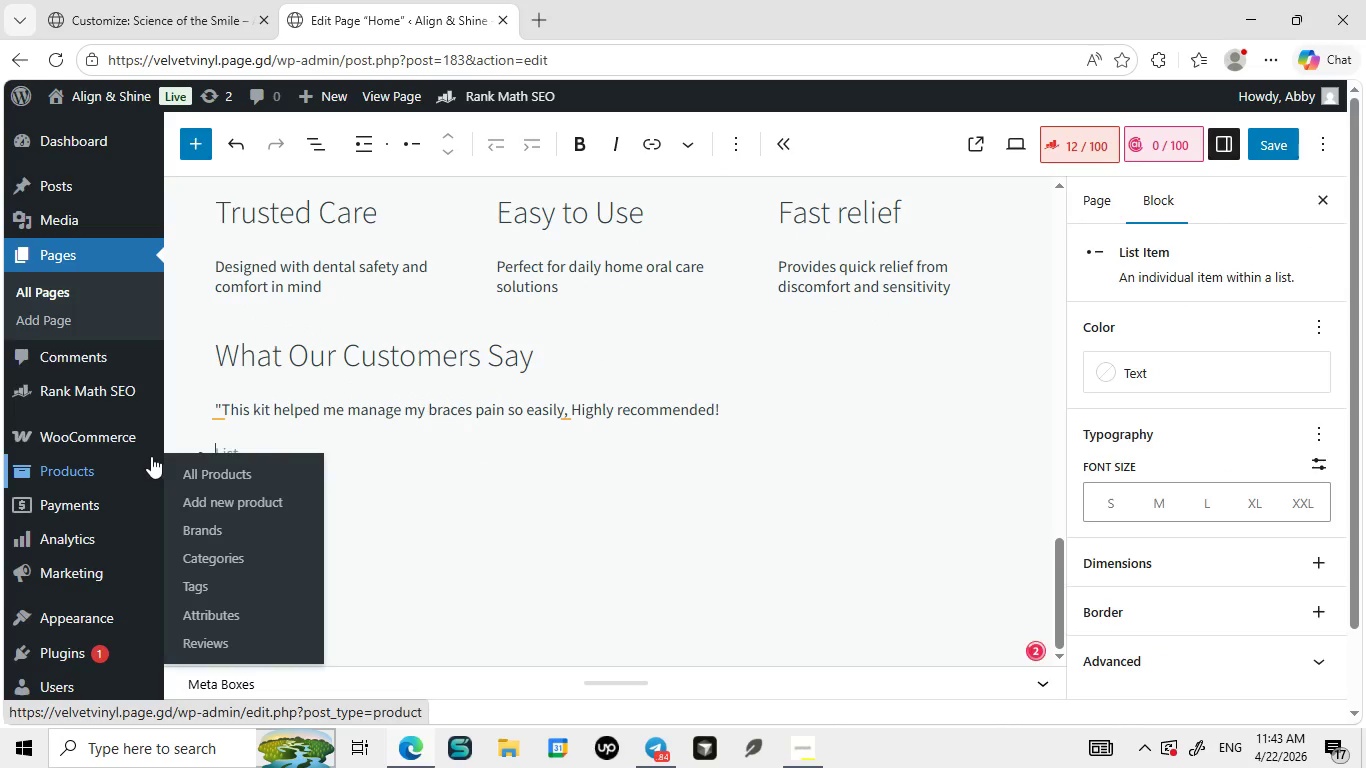 
key(Backspace)
 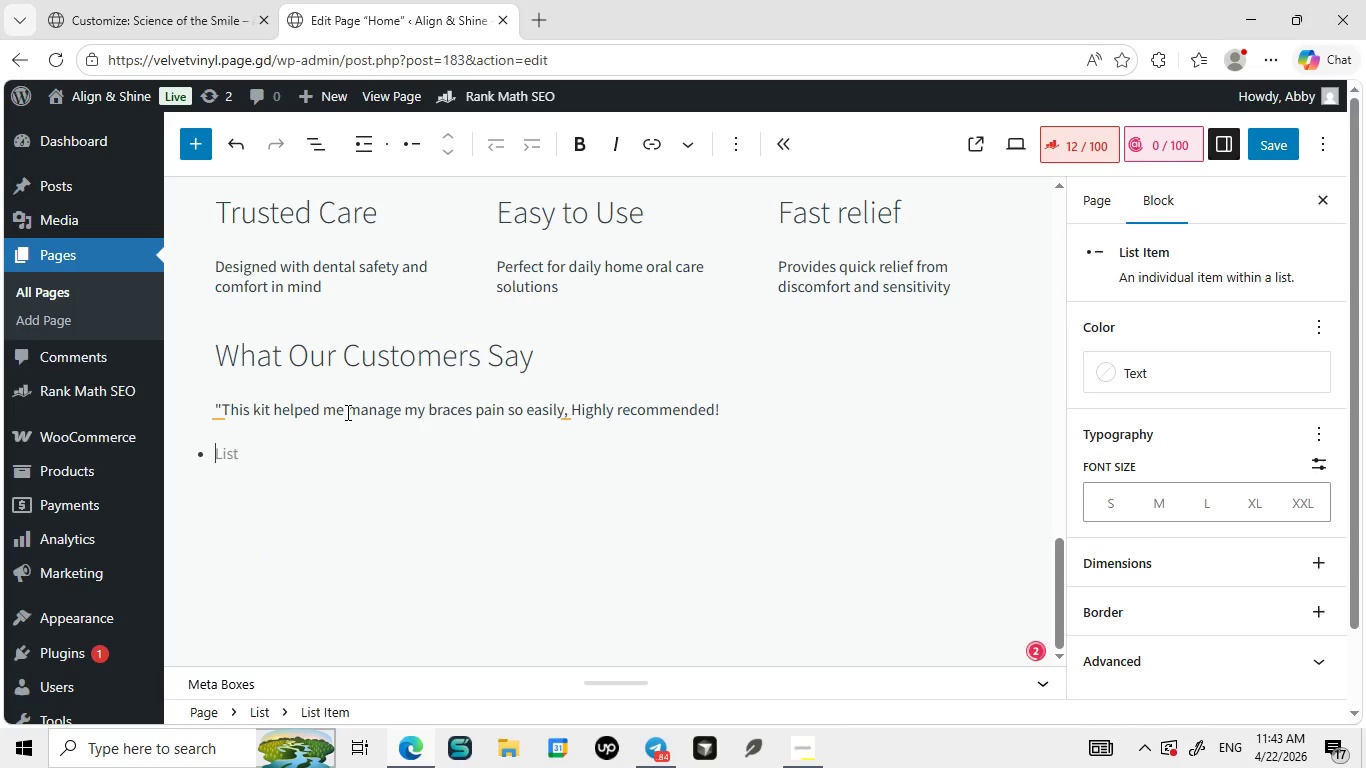 
key(Backspace)
 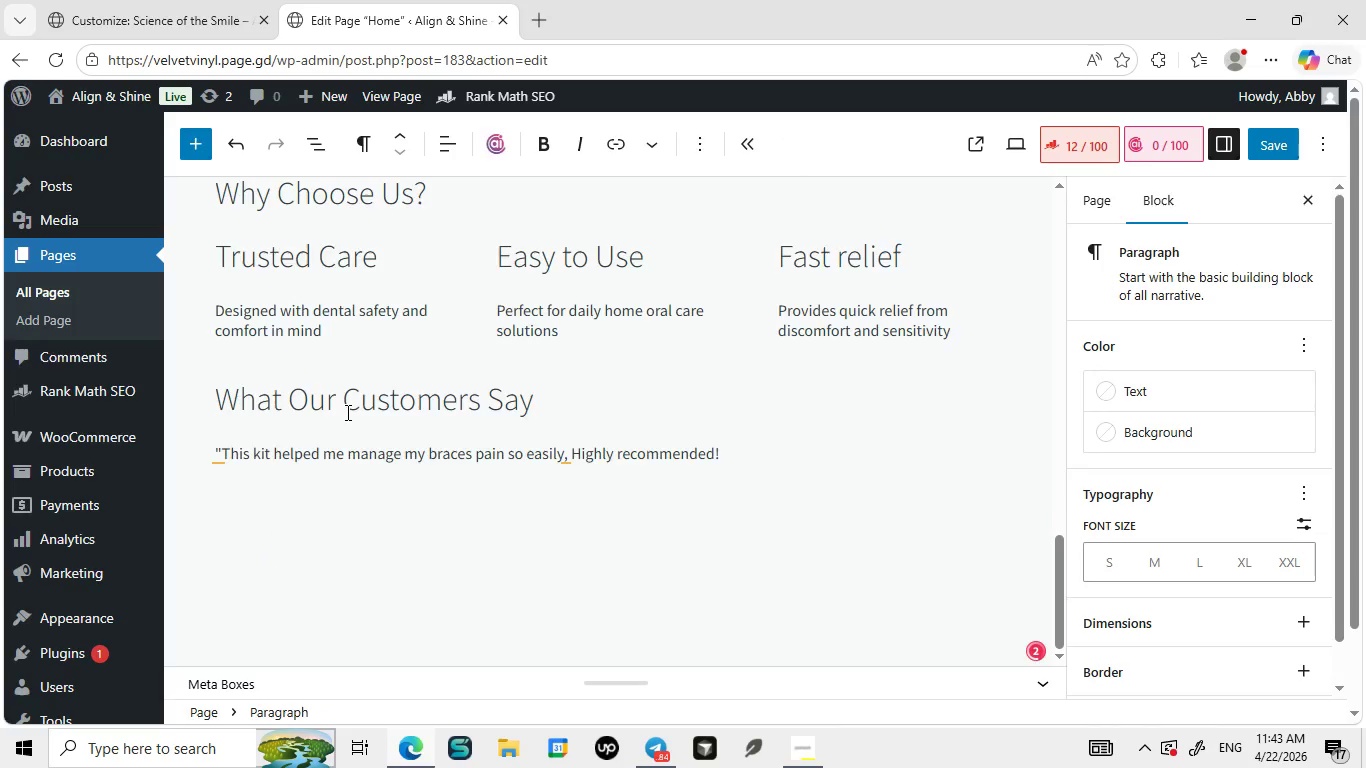 
key(Enter)
 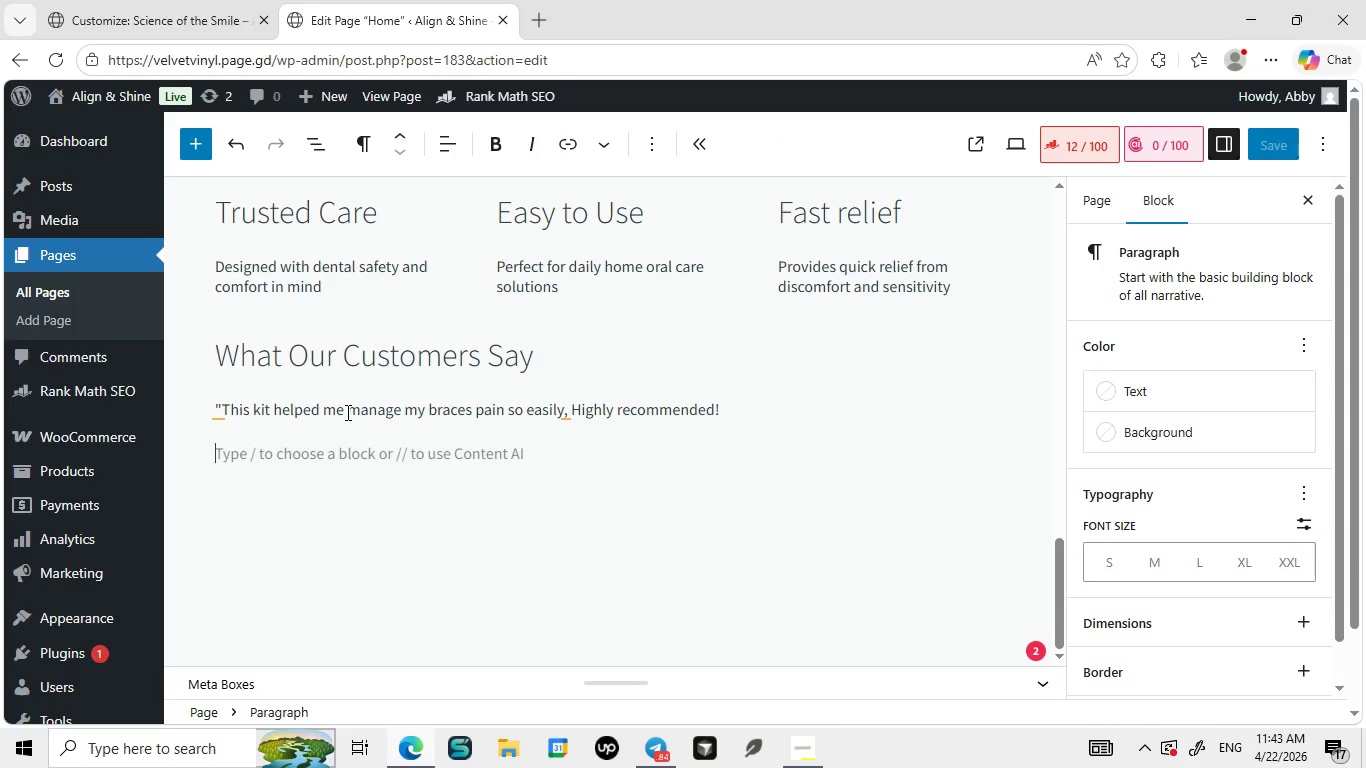 
type(_ Hna)
key(Backspace)
key(Backspace)
key(Backspace)
key(Backspace)
key(Backspace)
type(-- Hana M.)
 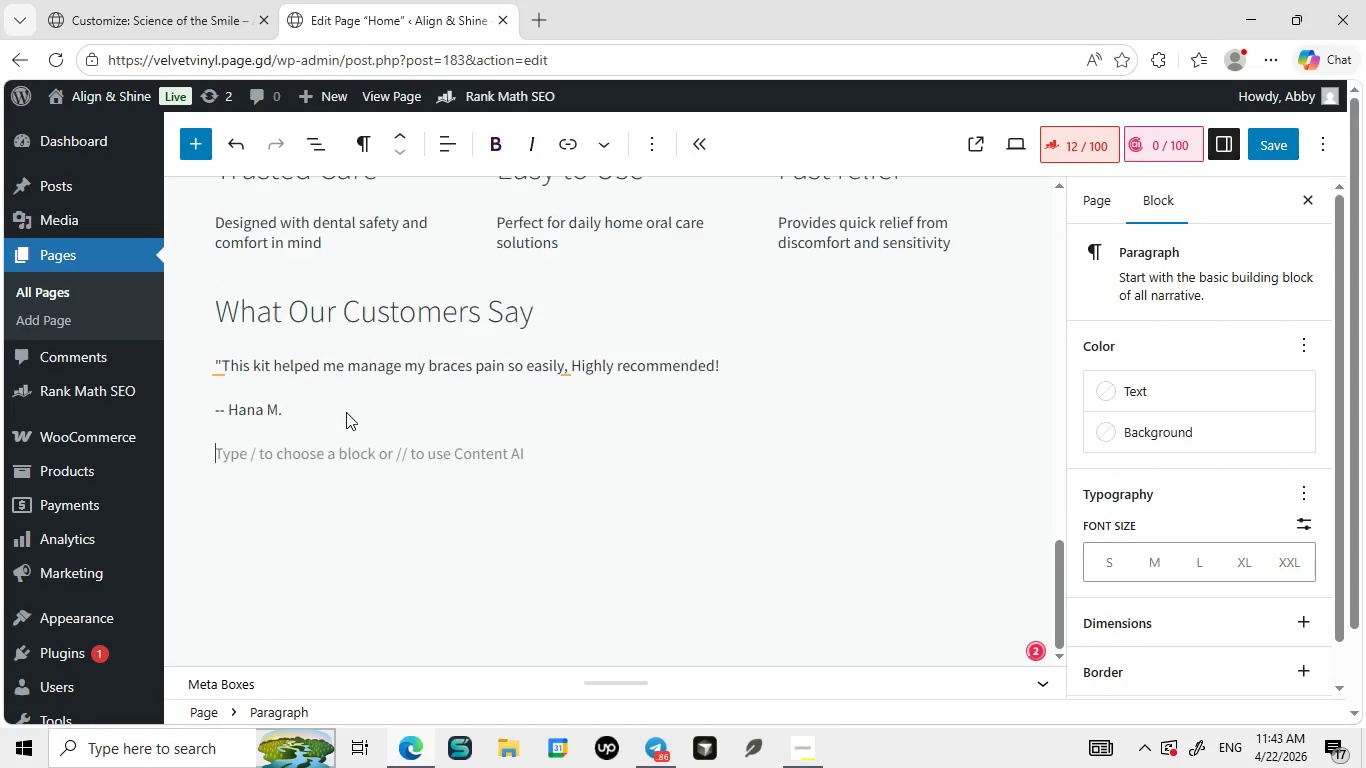 
key(Enter)
 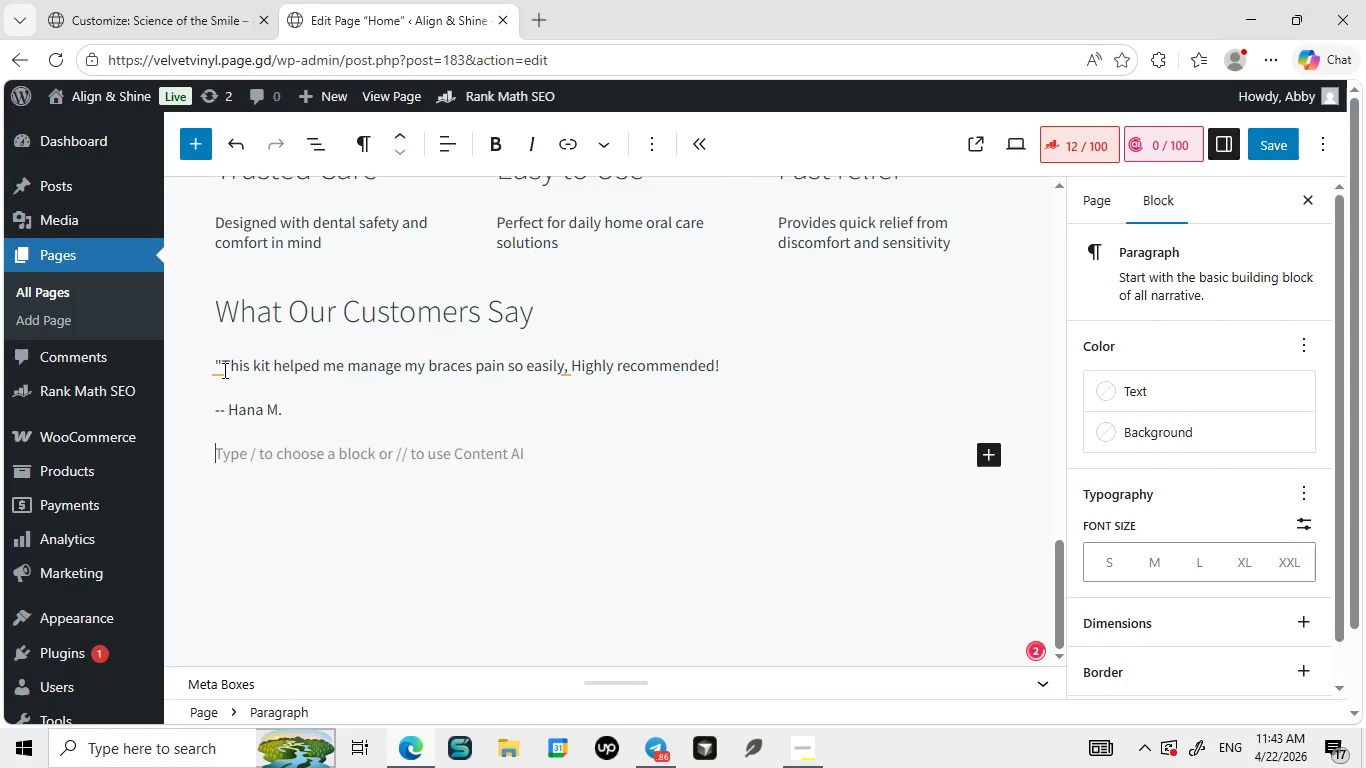 
left_click([223, 370])
 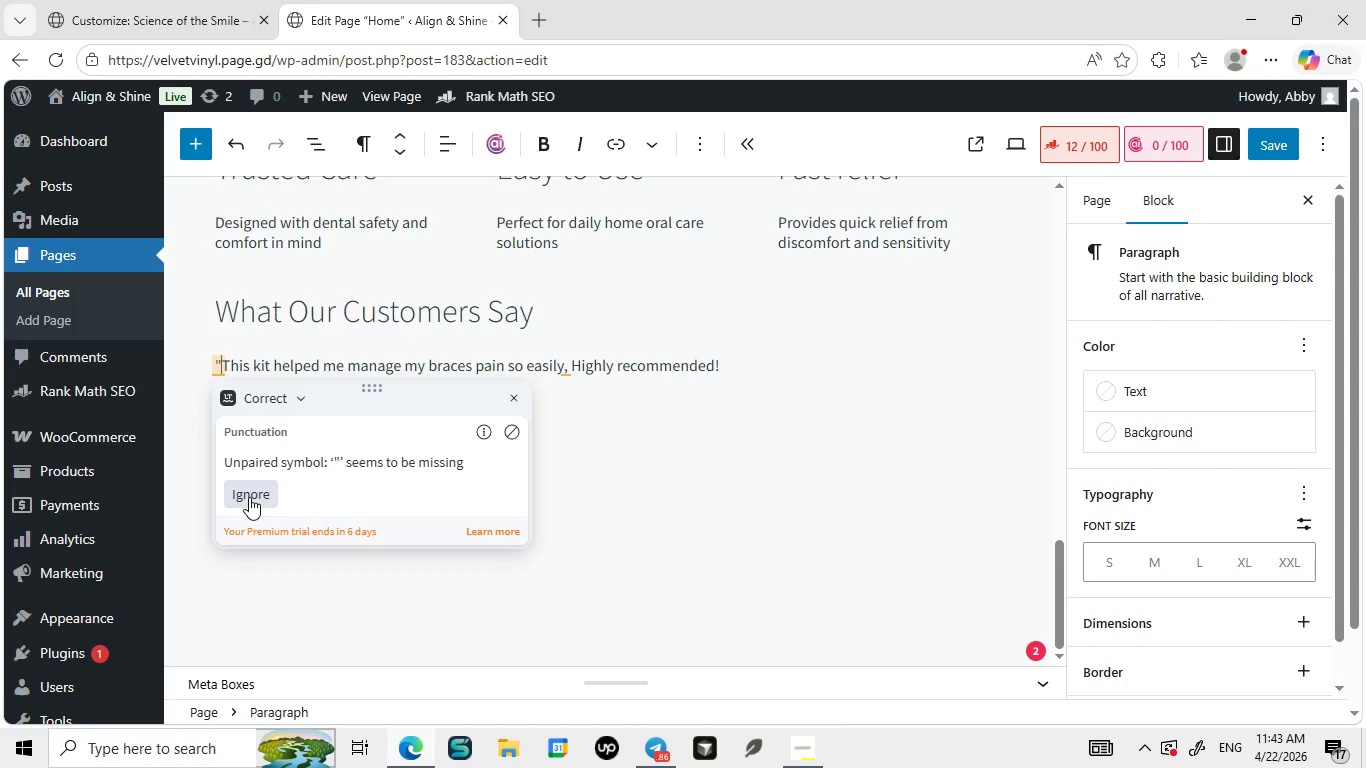 
left_click([249, 497])
 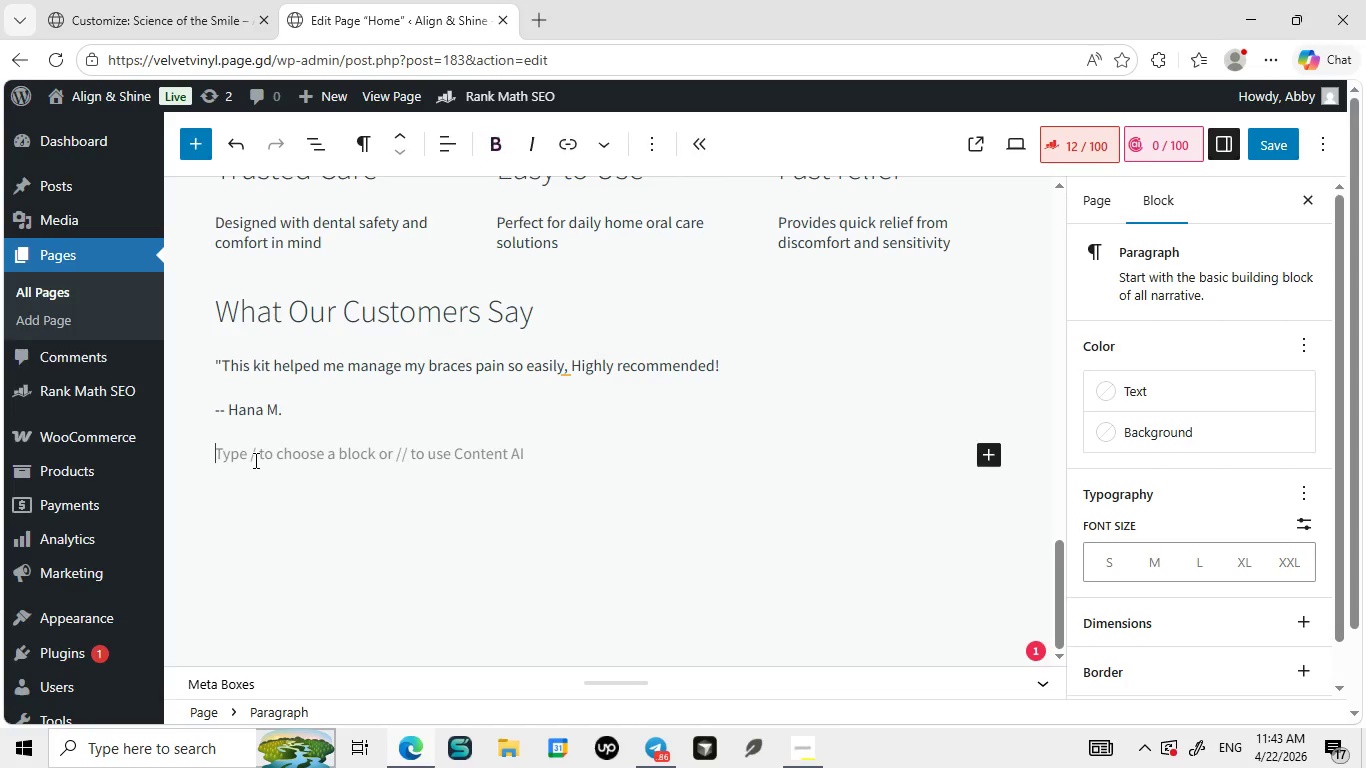 
left_click([254, 460])
 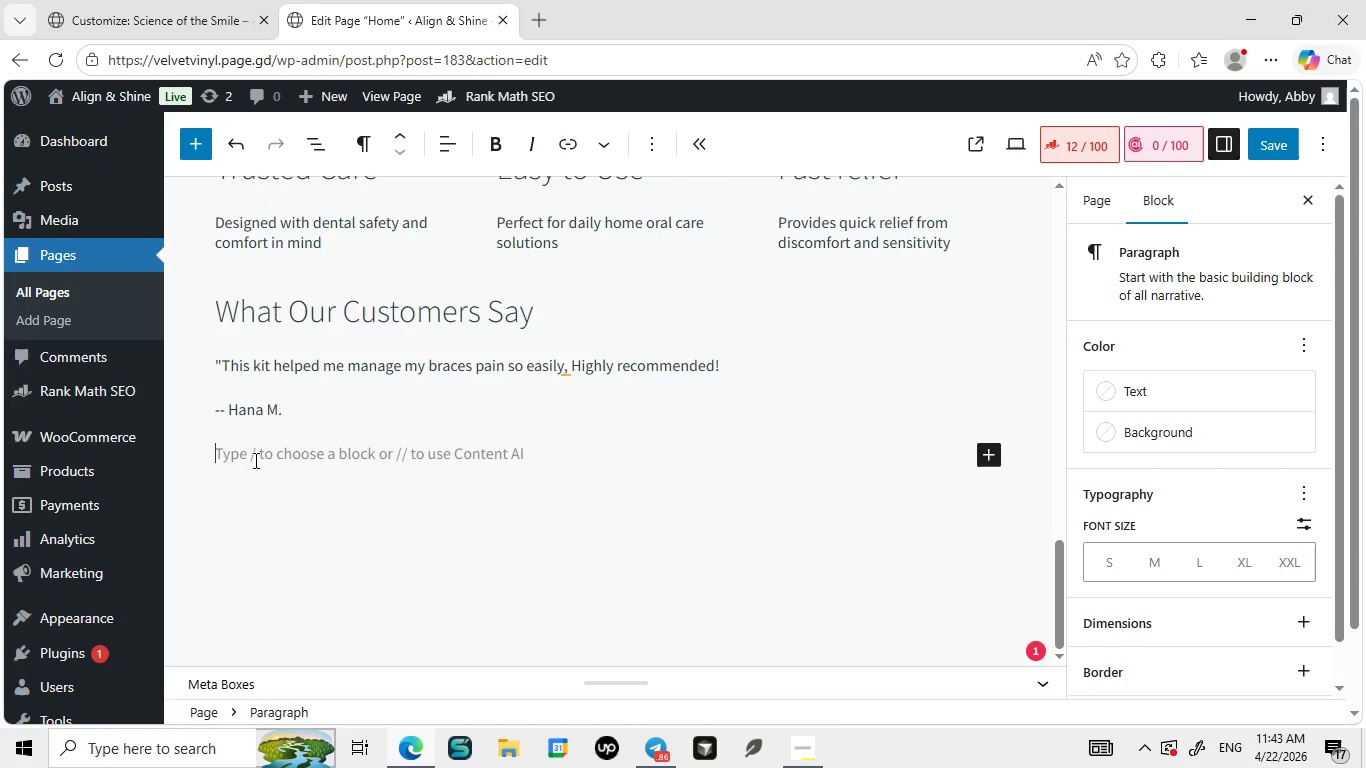 
wait(5.27)
 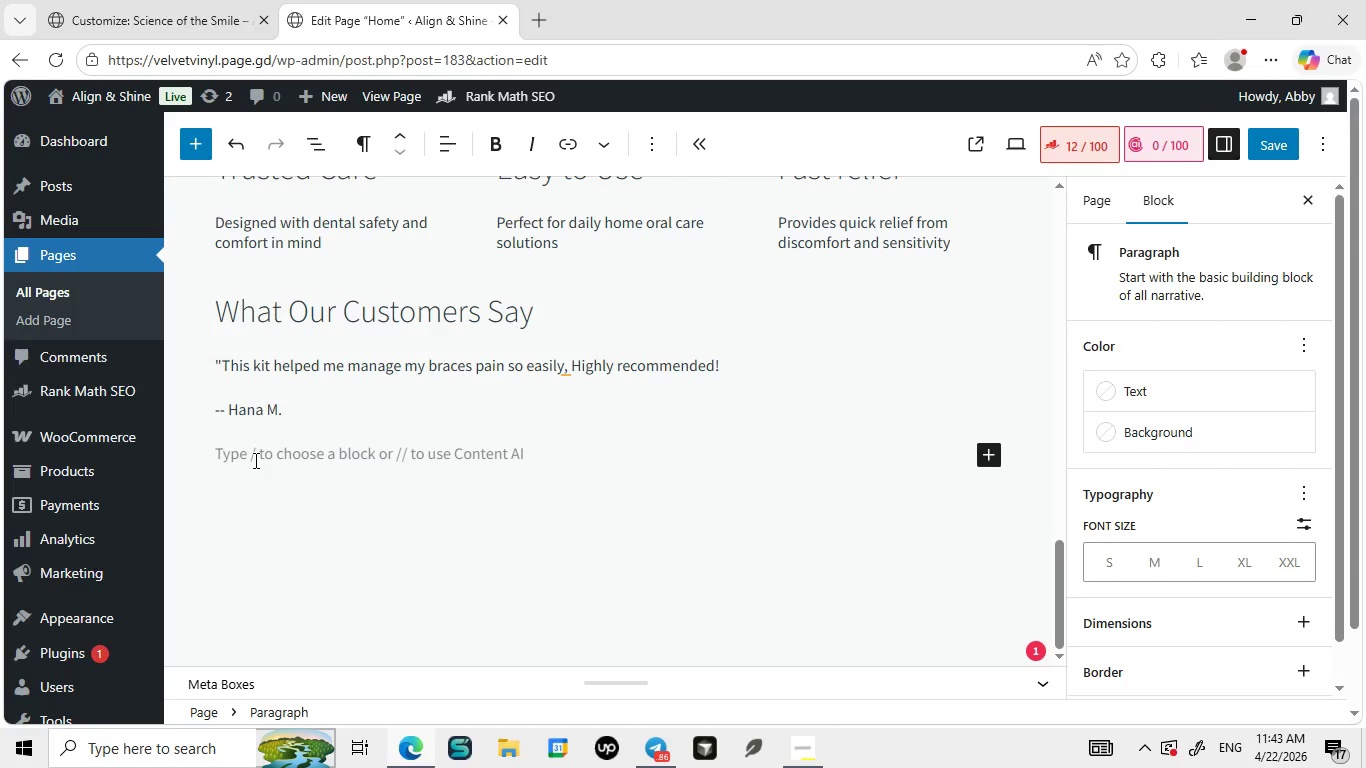 
type(')
key(Backspace)
type(')
key(Backspace)
type(" Simple )
key(Backspace)
type(, effective, amd )
key(Backspace)
key(Backspace)
key(Backspace)
type(nd very useful for daily oral care")
 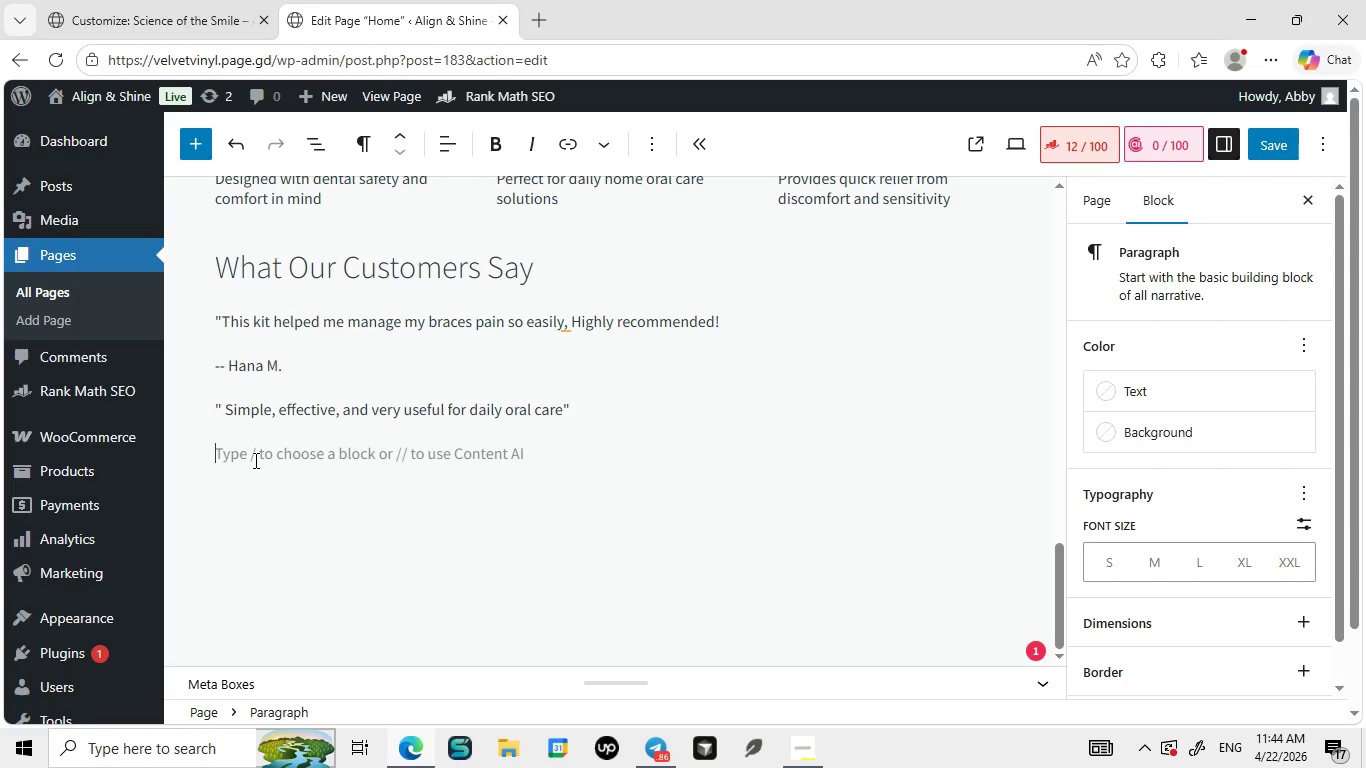 
hold_key(key=CapsLock, duration=0.34)
 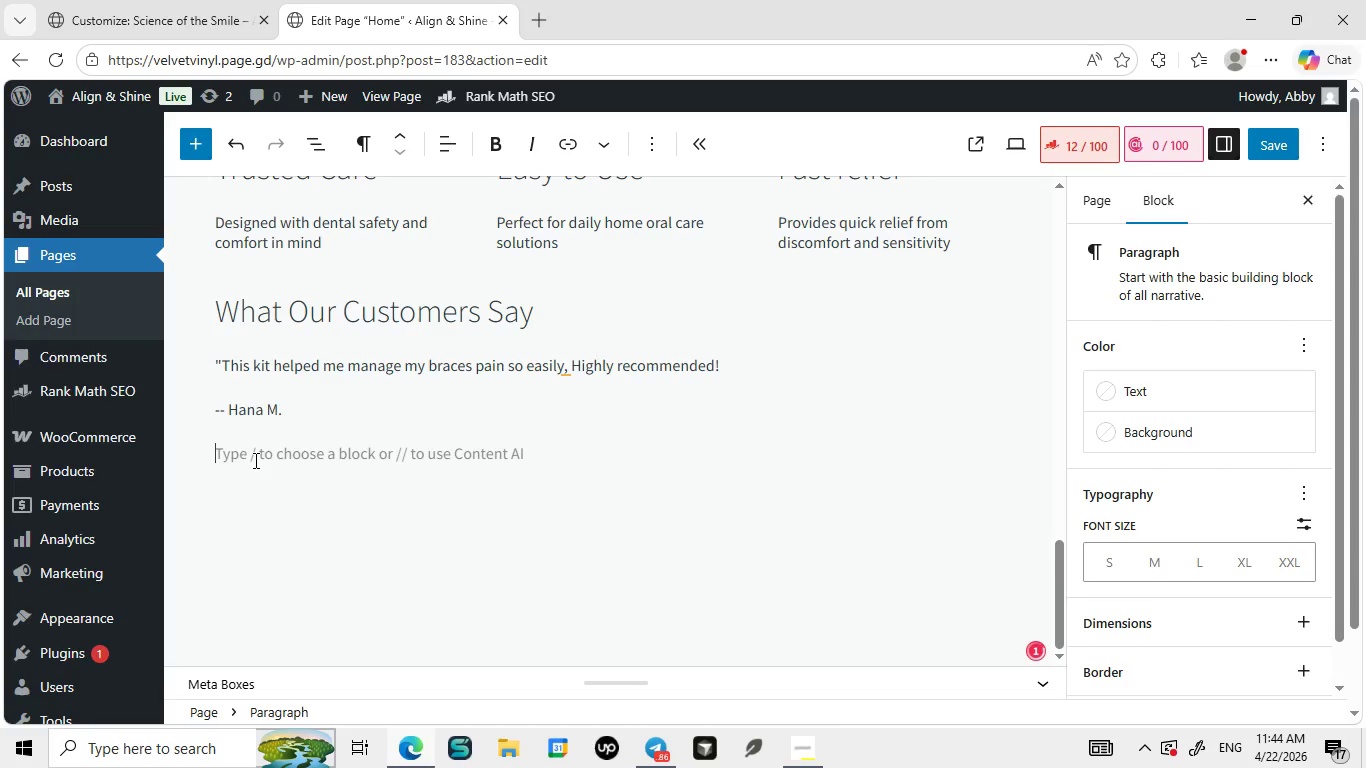 
key(Enter)
 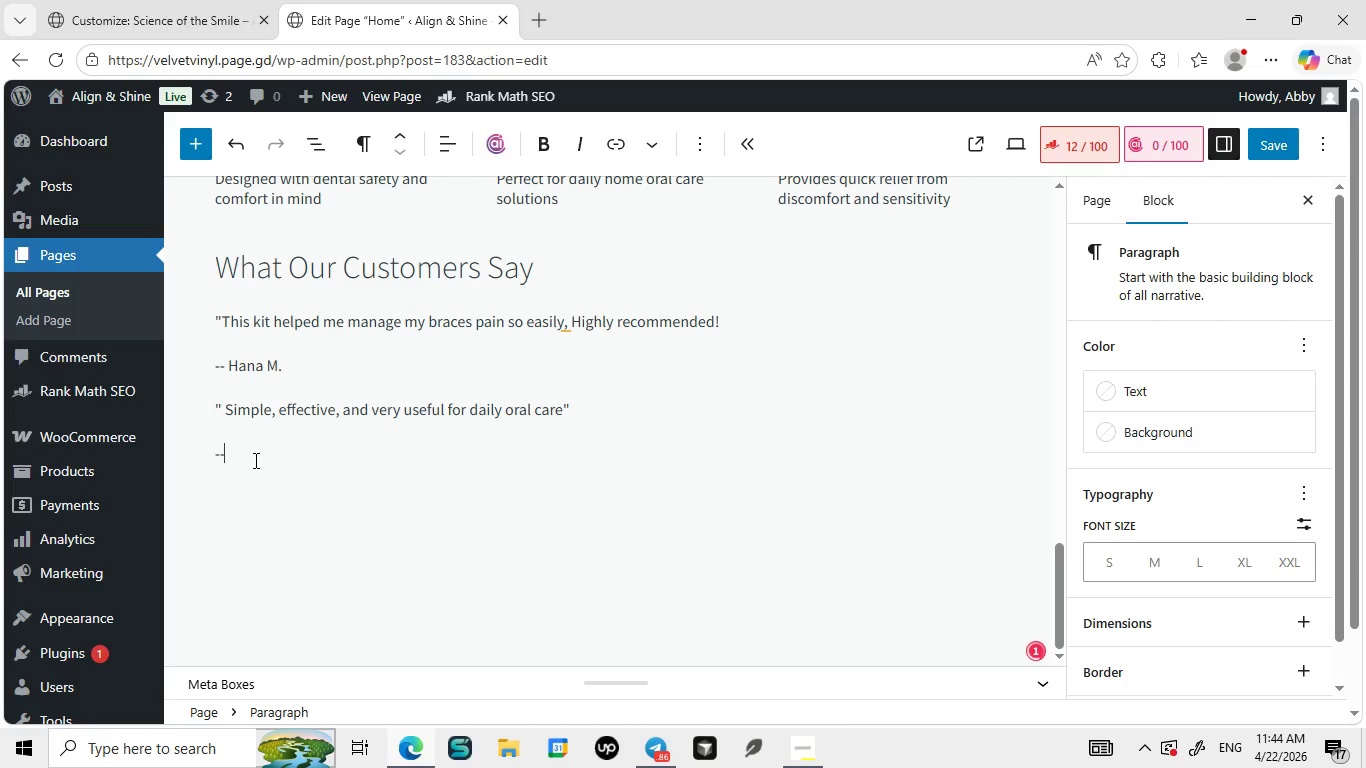 
type(-- Samuel K.)
 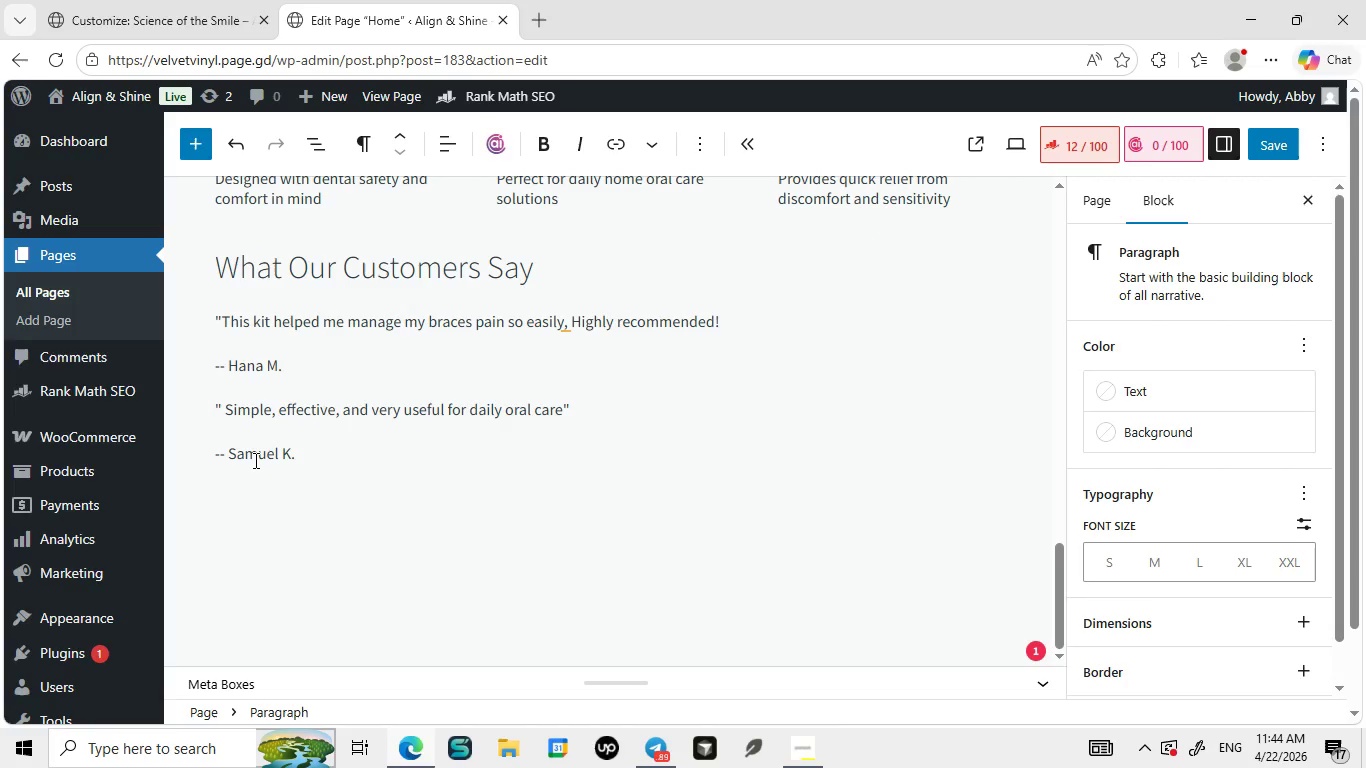 
key(Enter)
 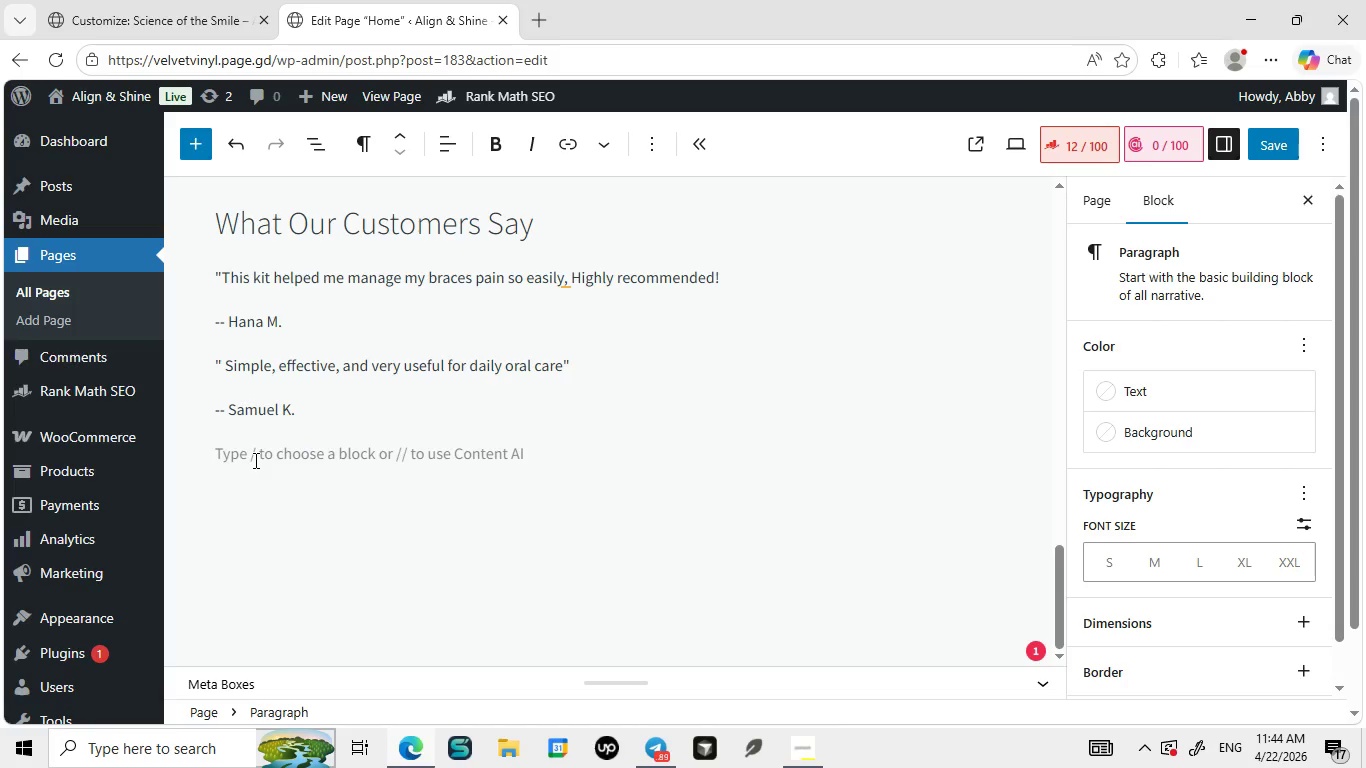 
type(/he)
 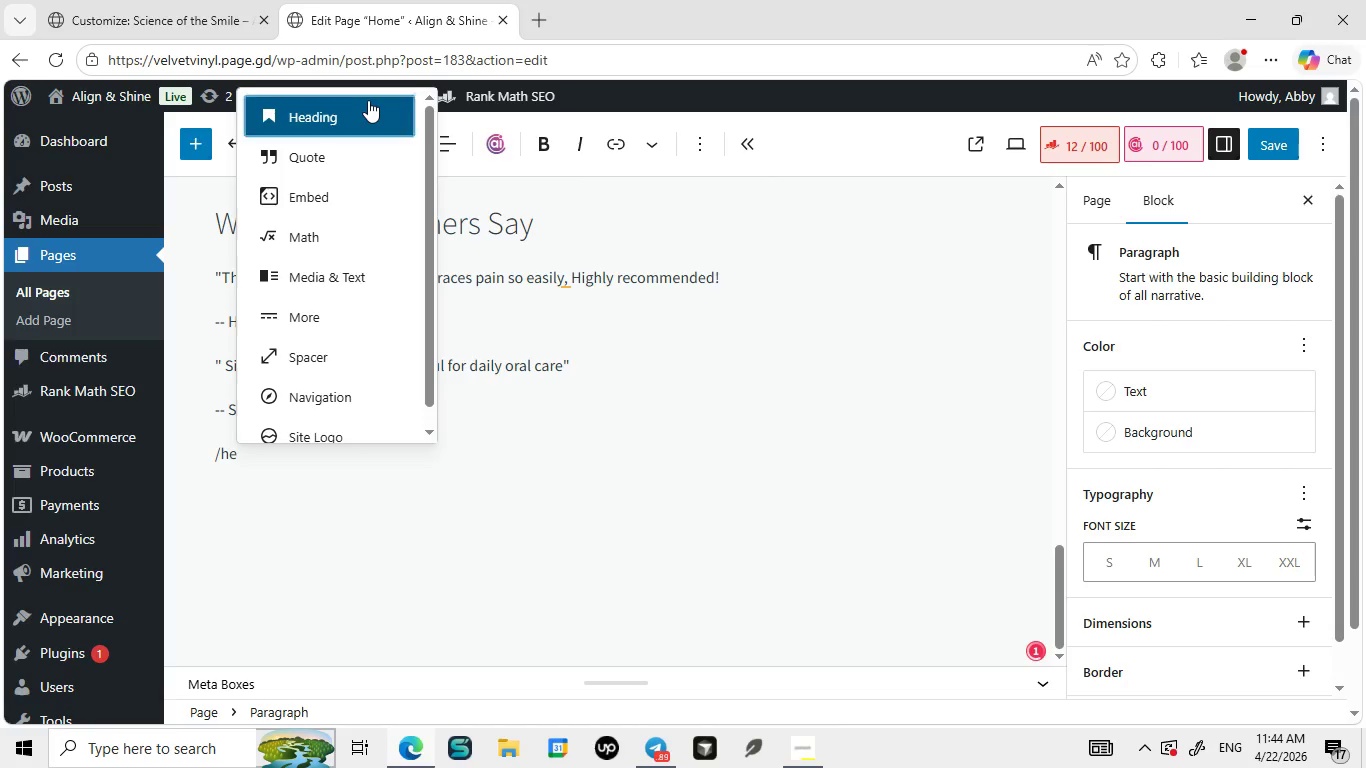 
left_click([368, 100])
 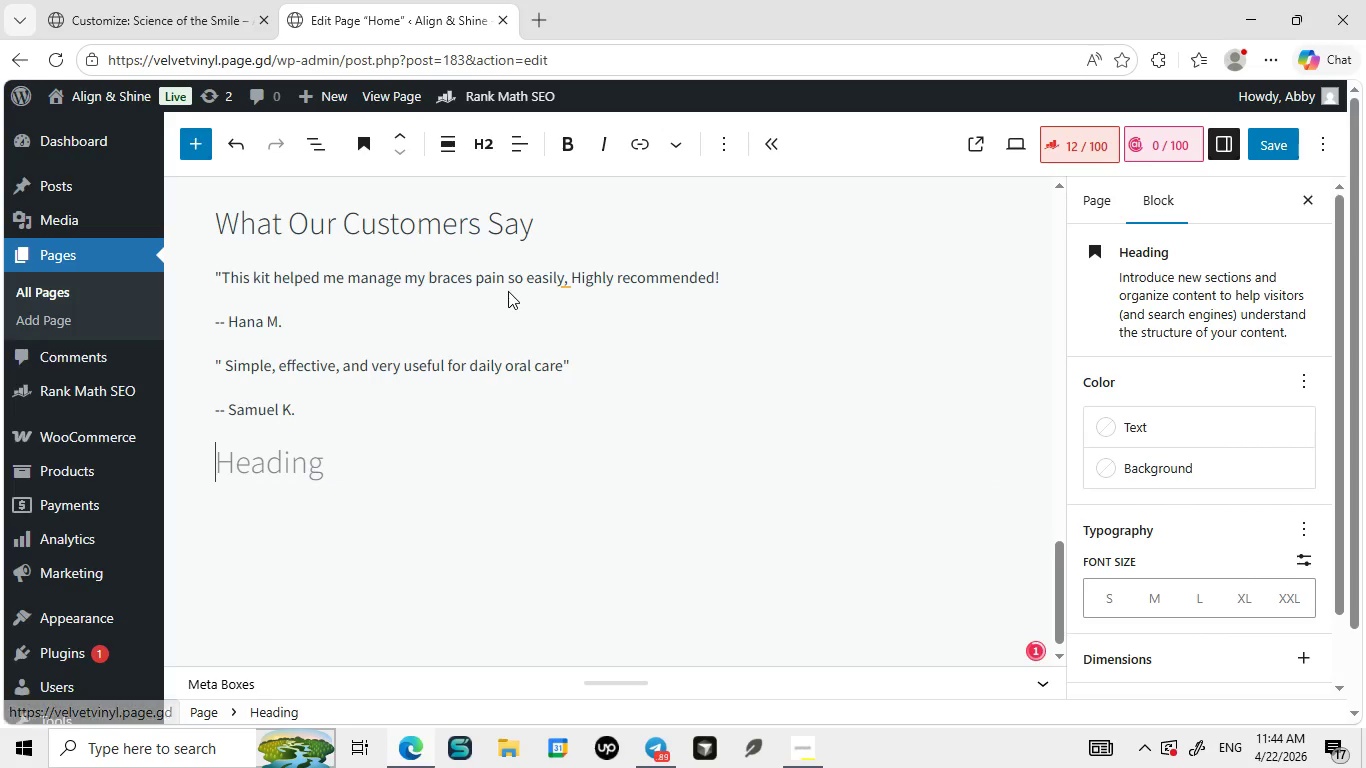 
type(Get 10% OFF Your First Order)
 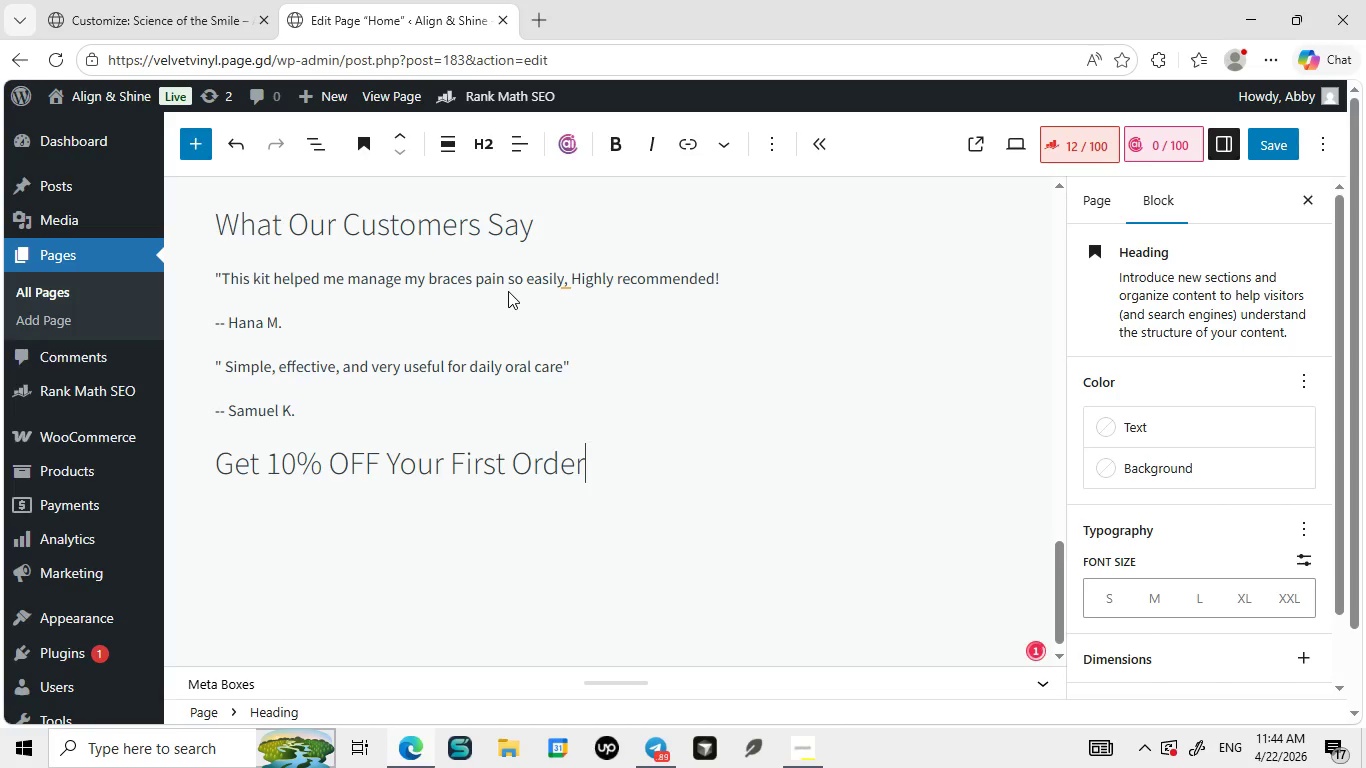 
key(Enter)
 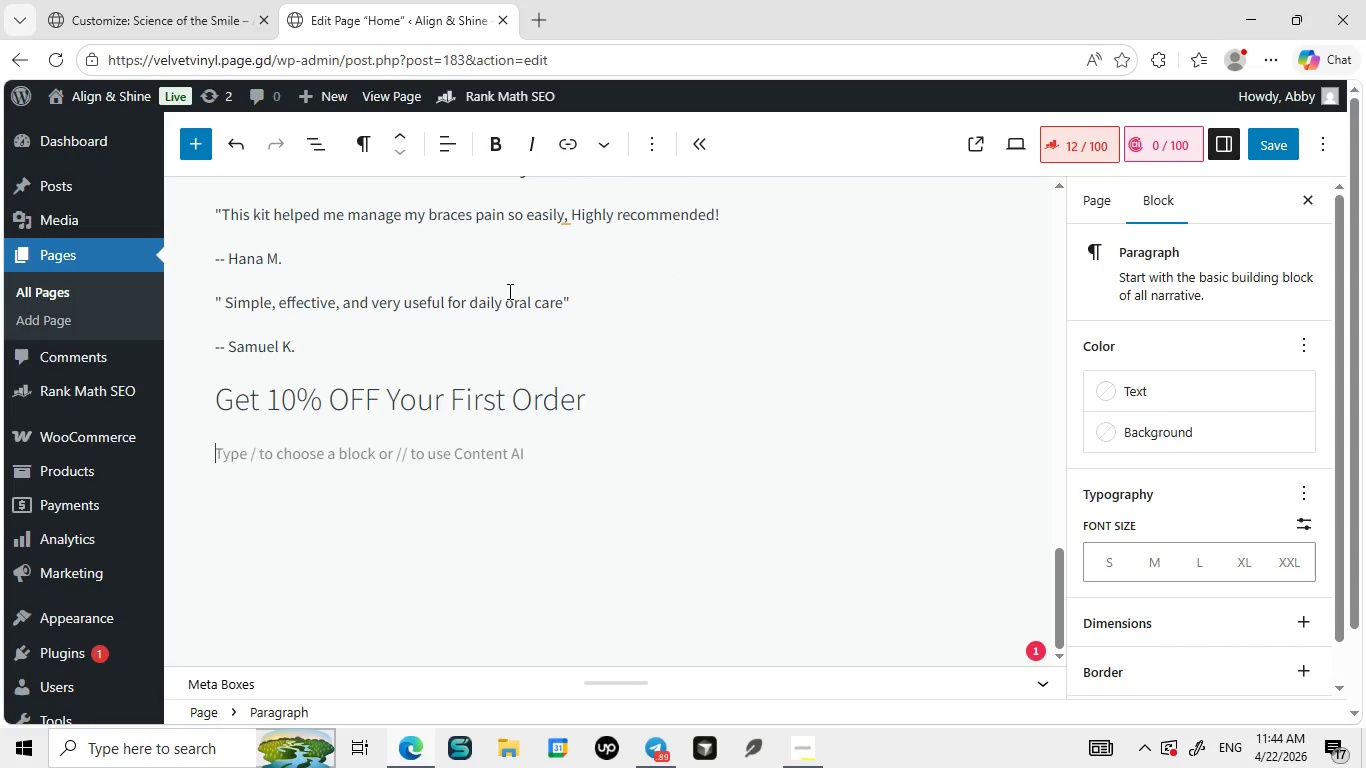 
type(Use c)
key(Backspace)
type(code FIRSTMIL)
key(Backspace)
key(Backspace)
key(Backspace)
type(SMILE at checkout and enoy your discount today)
 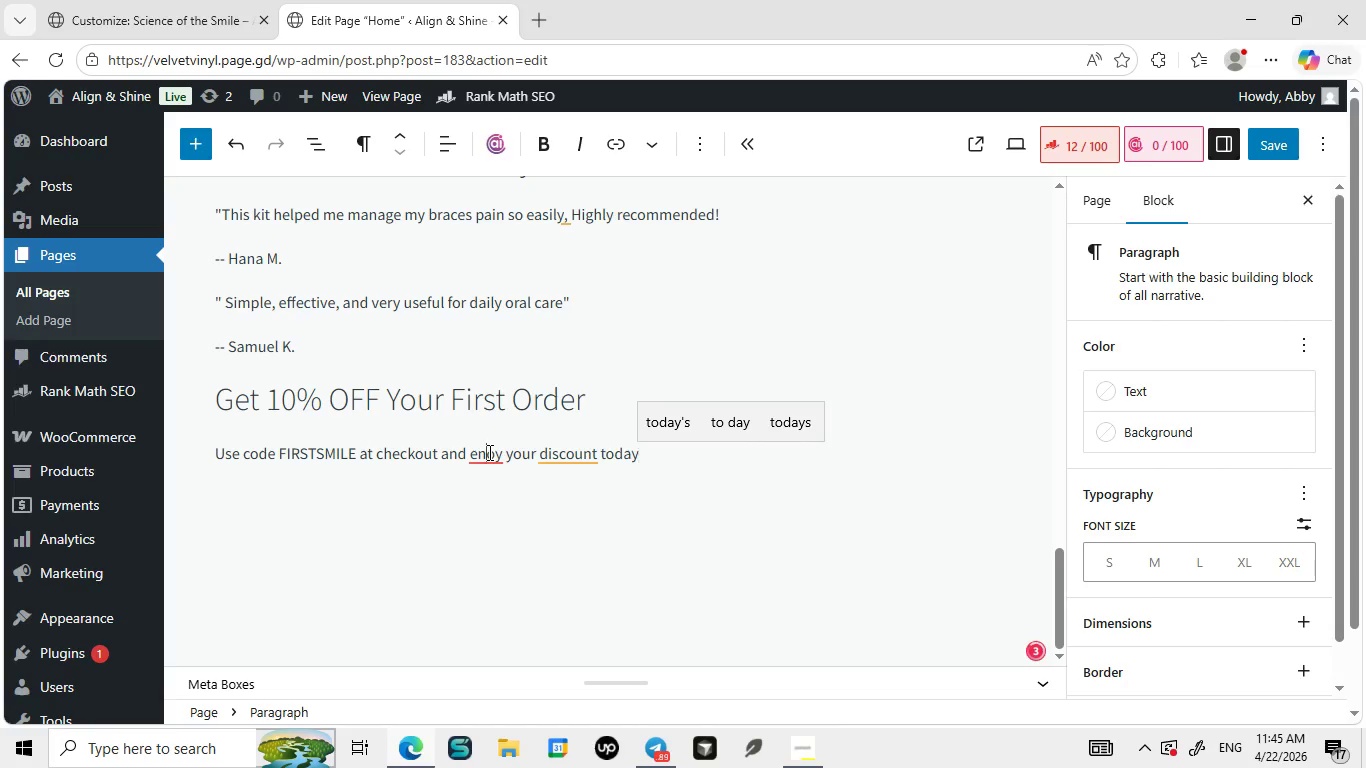 
left_click([488, 452])
 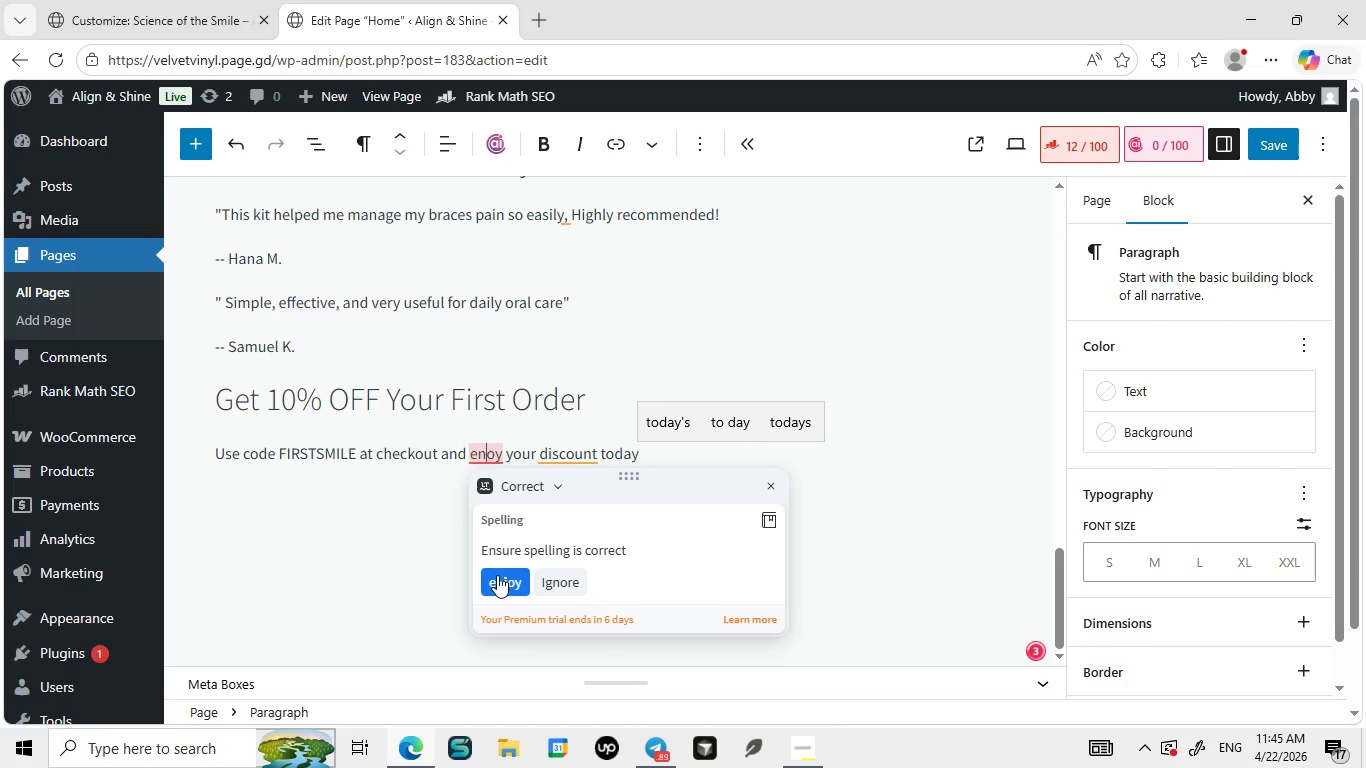 
left_click([497, 575])
 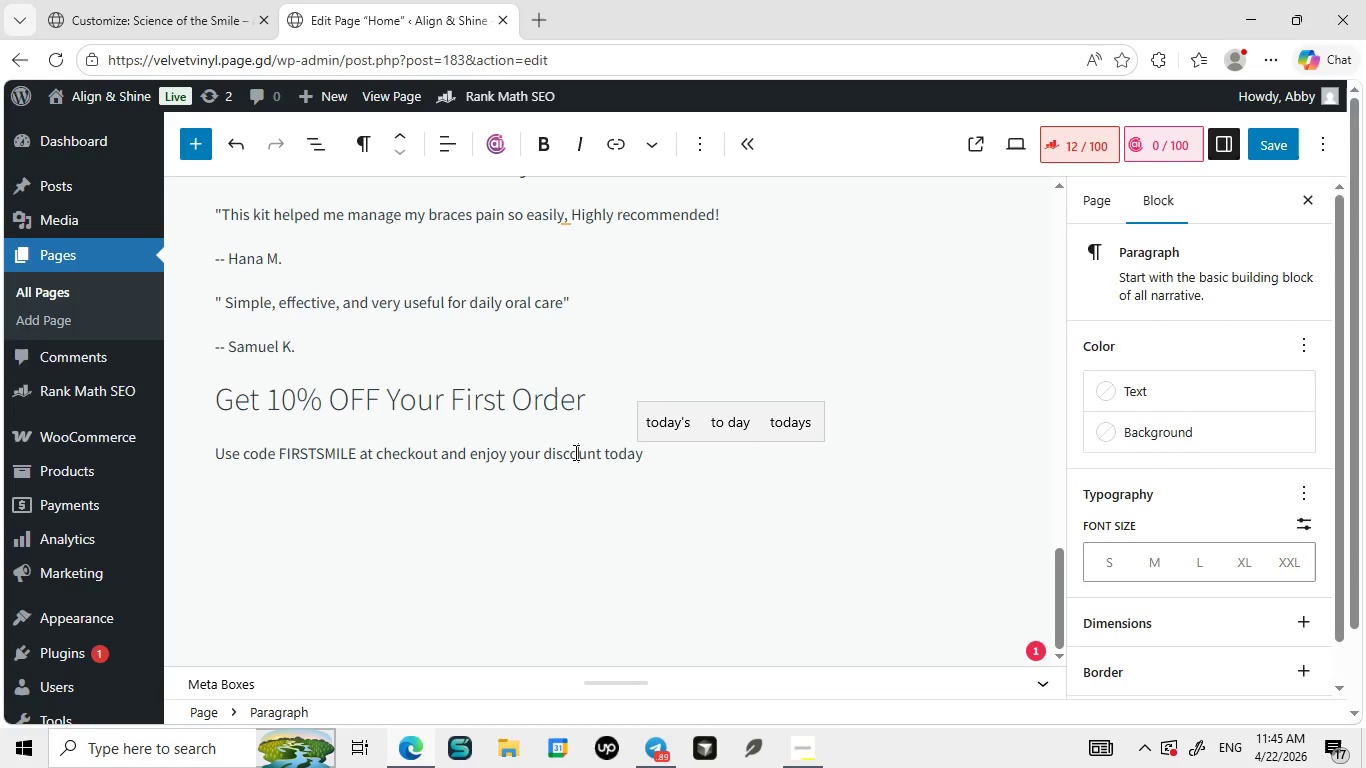 
left_click([574, 452])
 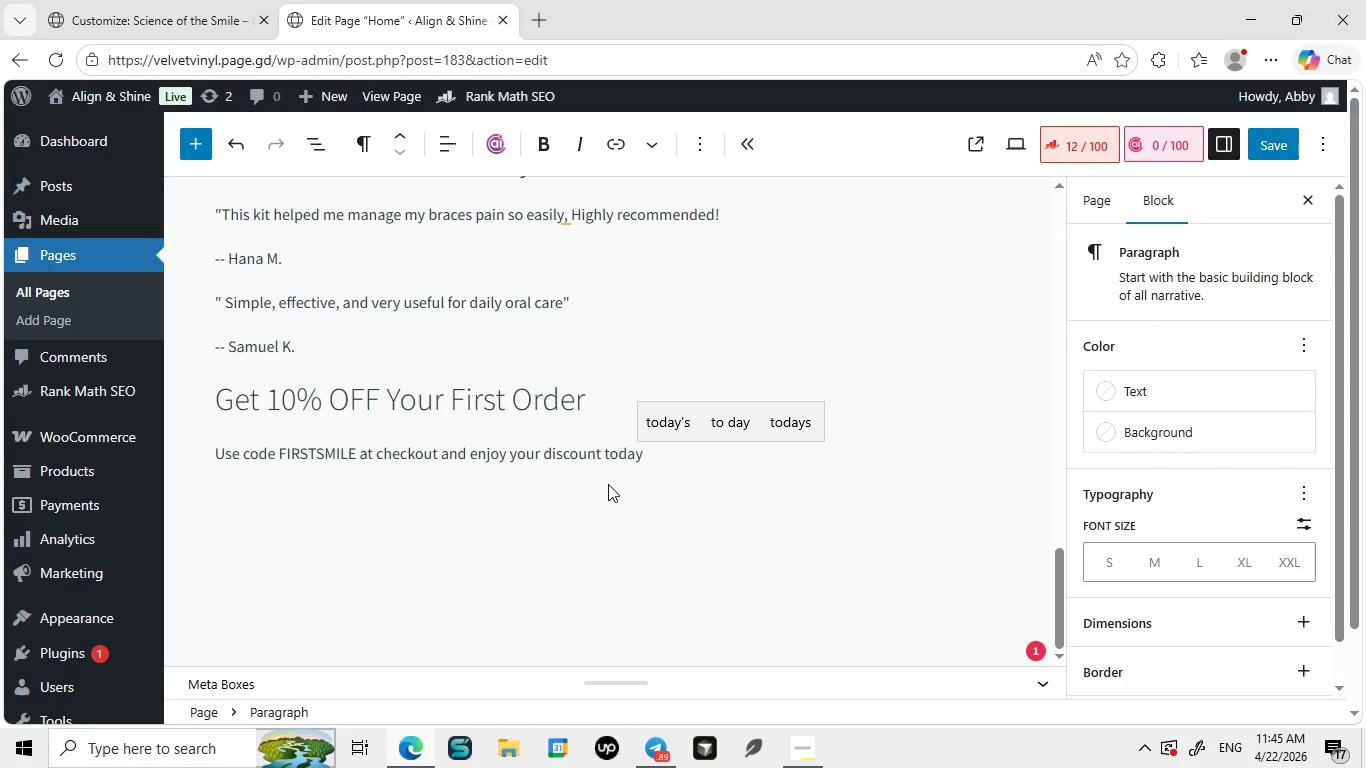 
left_click([700, 462])
 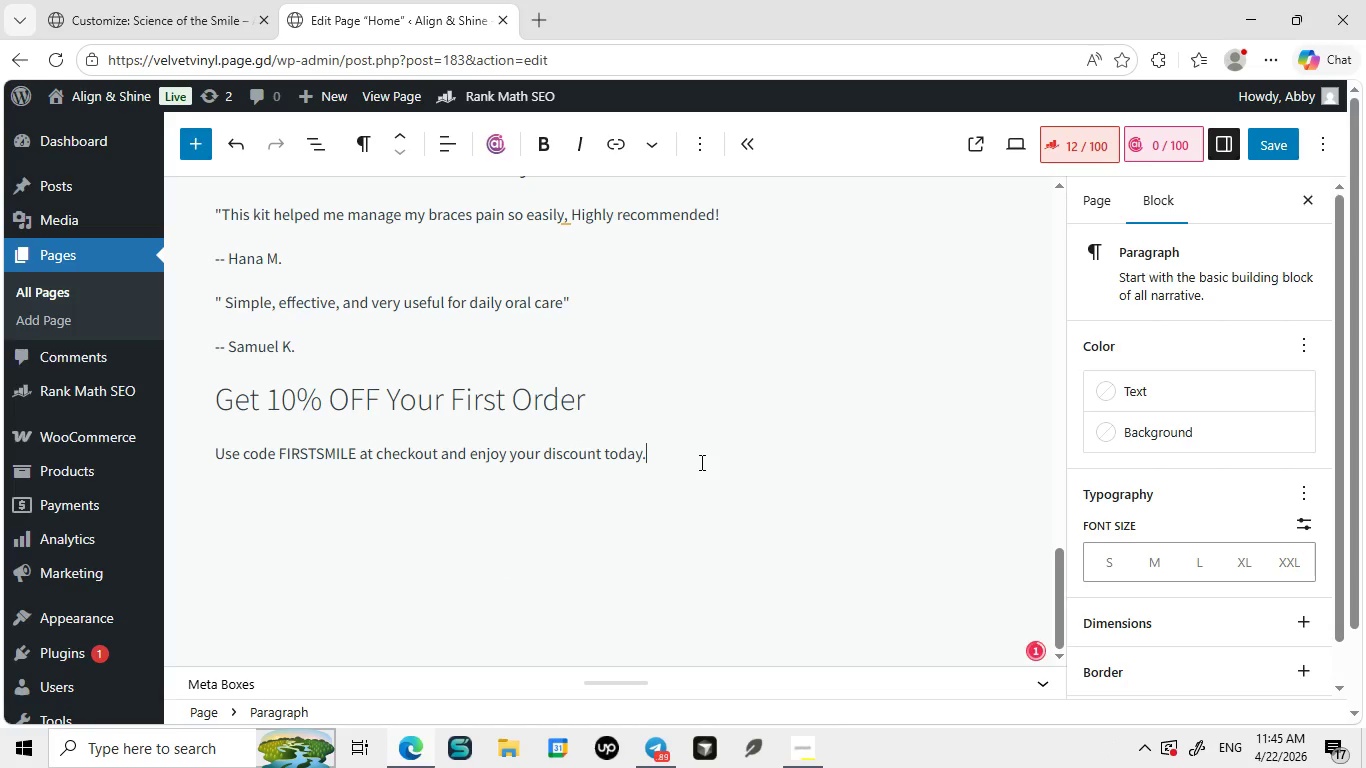 
key(Period)
 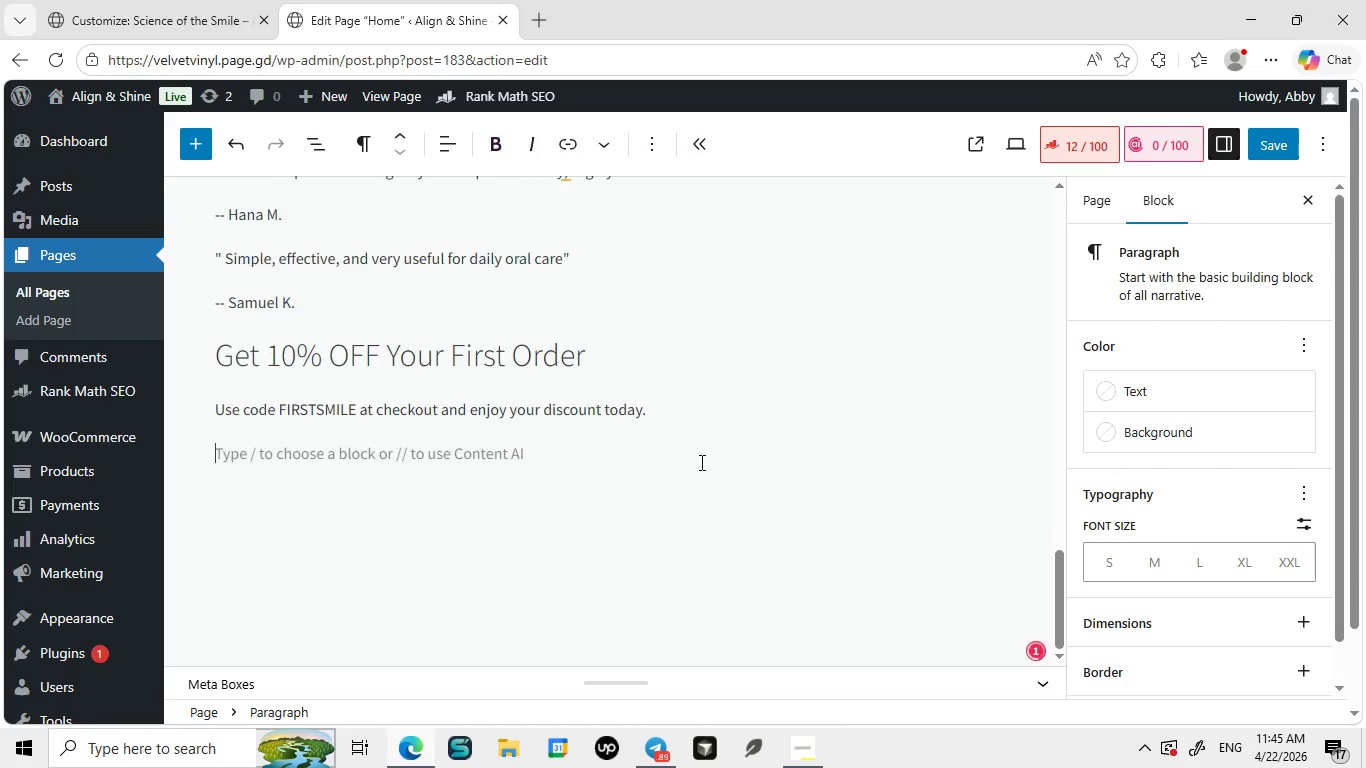 
key(Enter)
 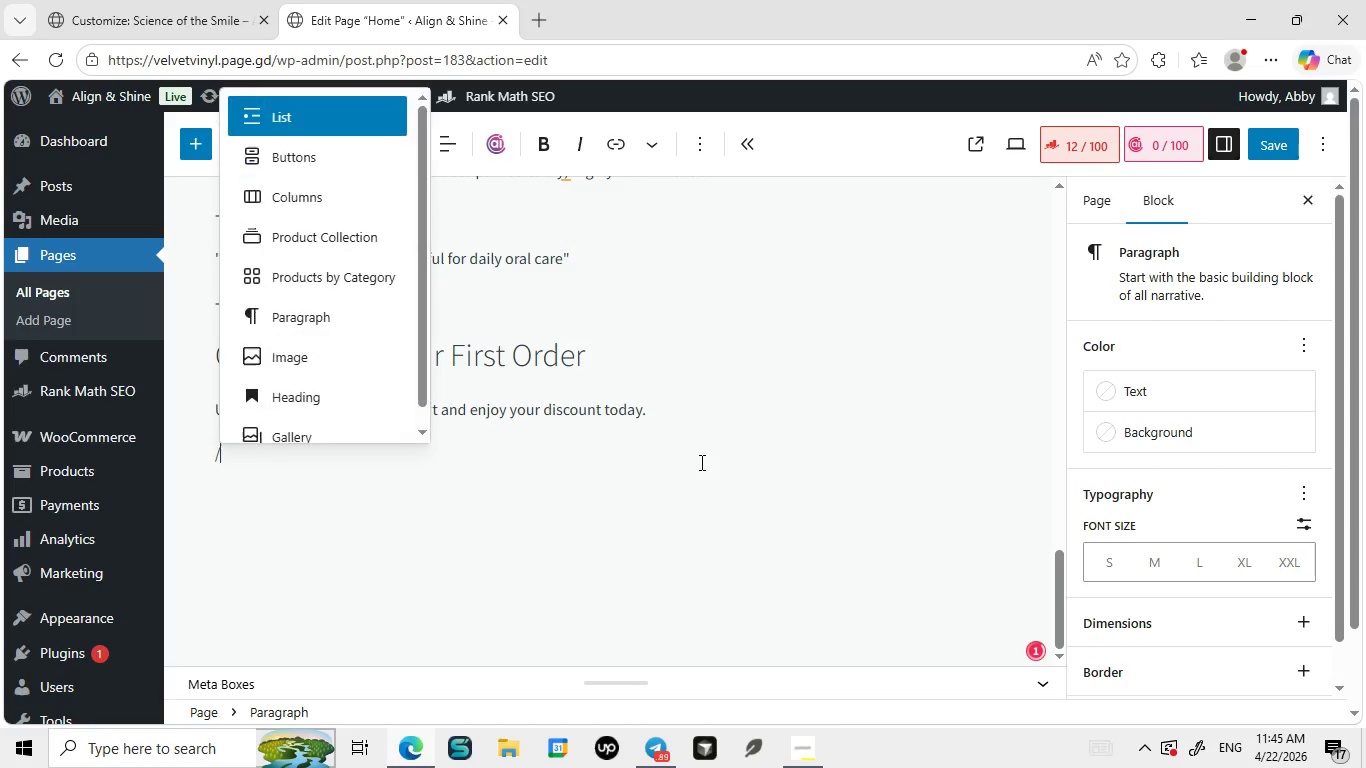 
key(Slash)
 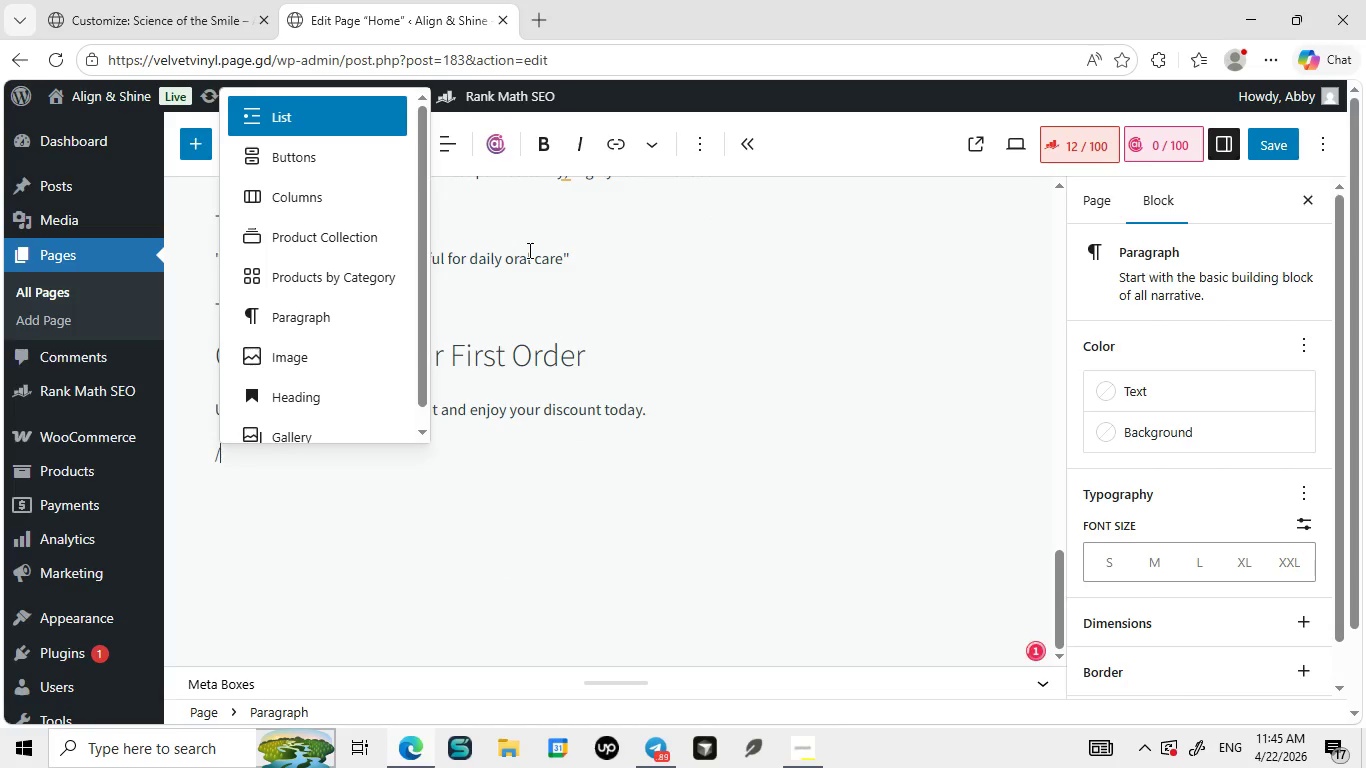 
type(he)
 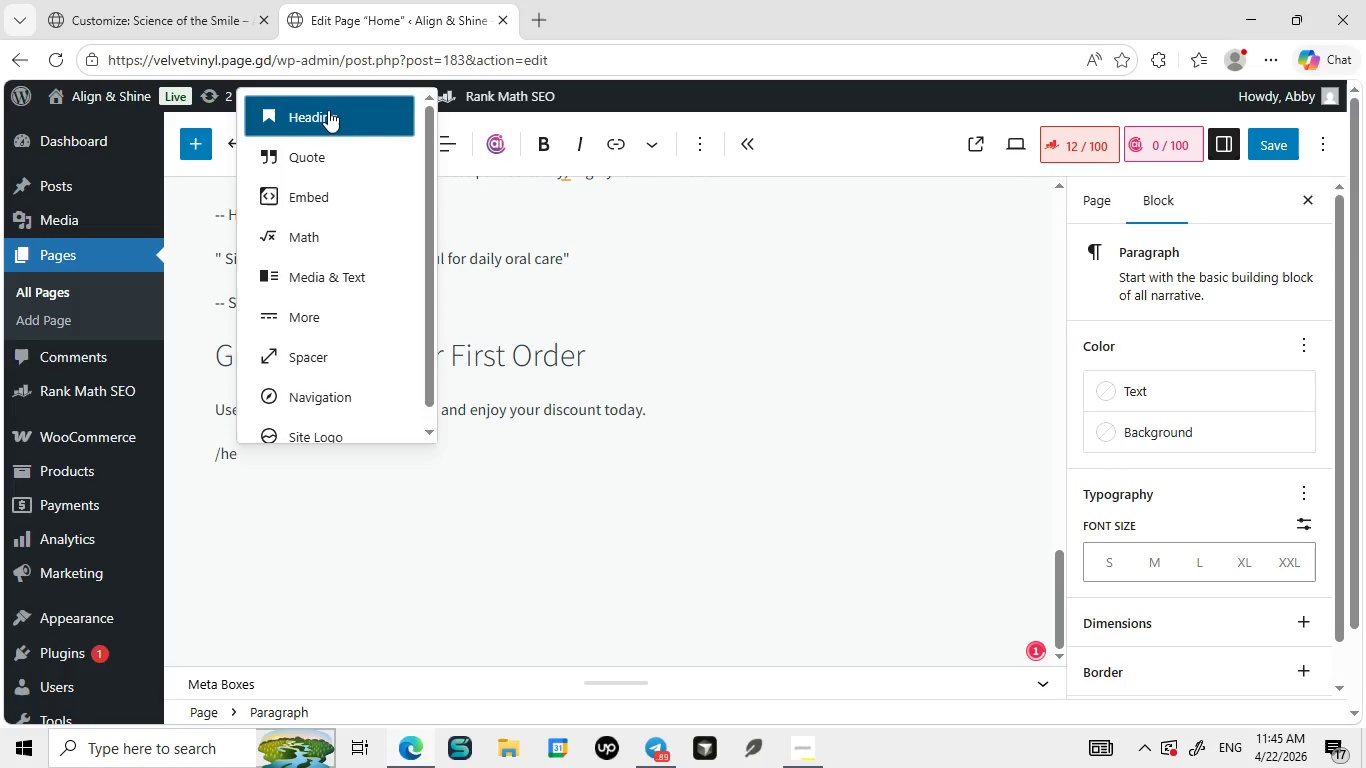 
left_click([328, 110])
 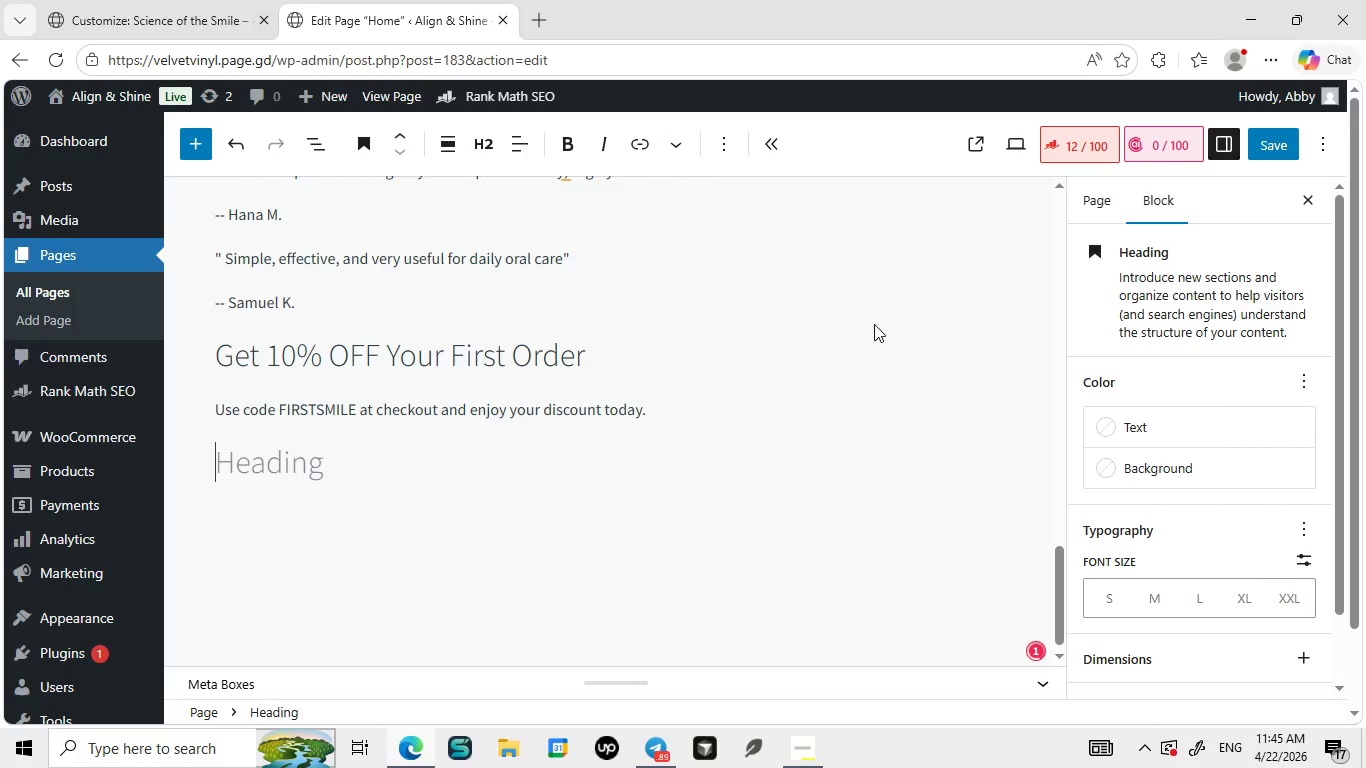 
type(Start your smile recovery today)
 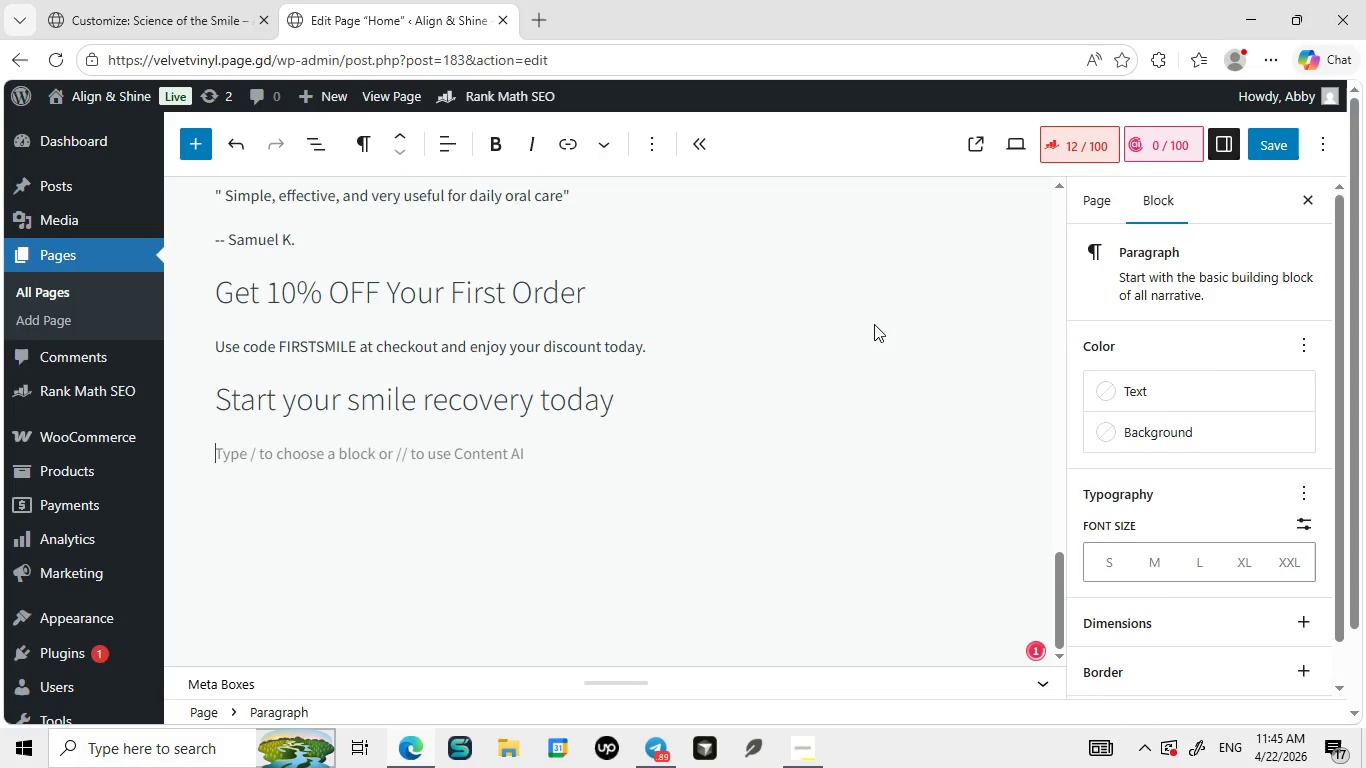 
key(Enter)
 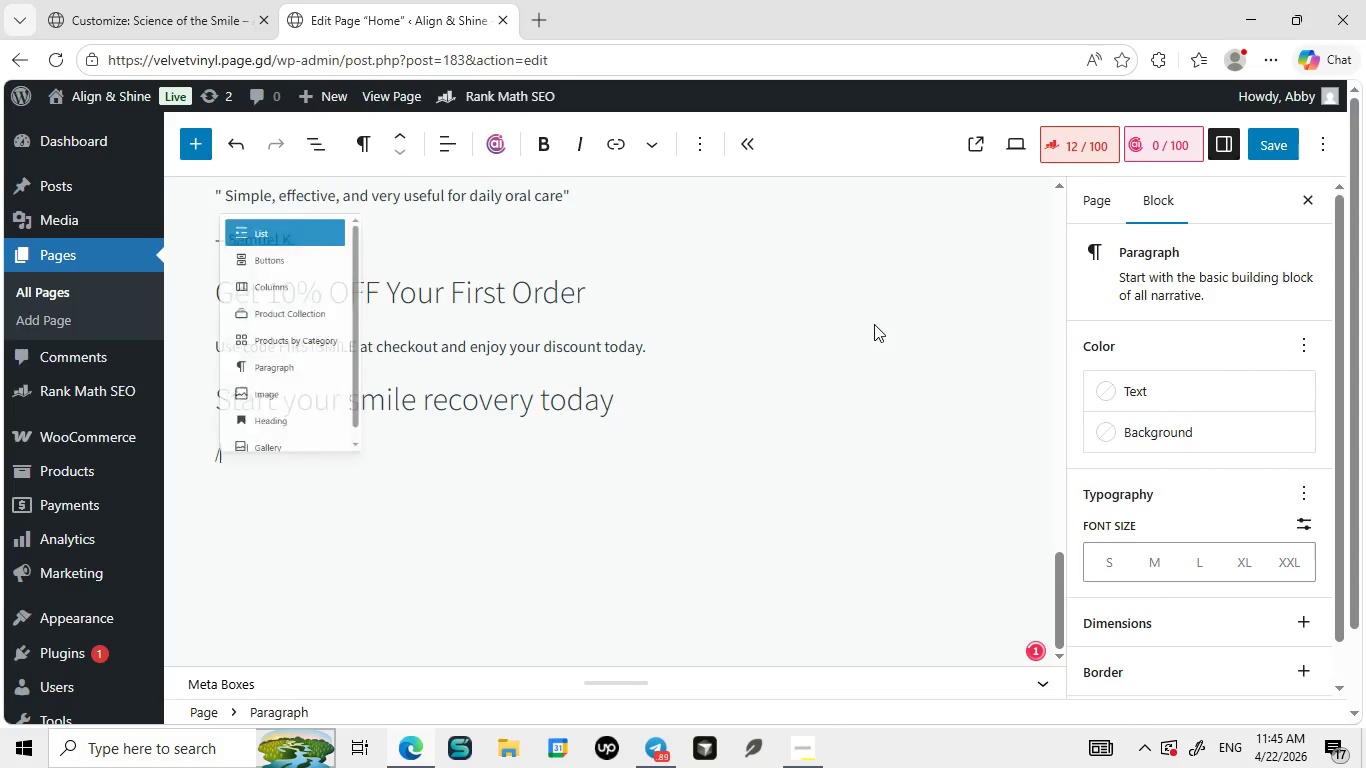 
type(/butt)
 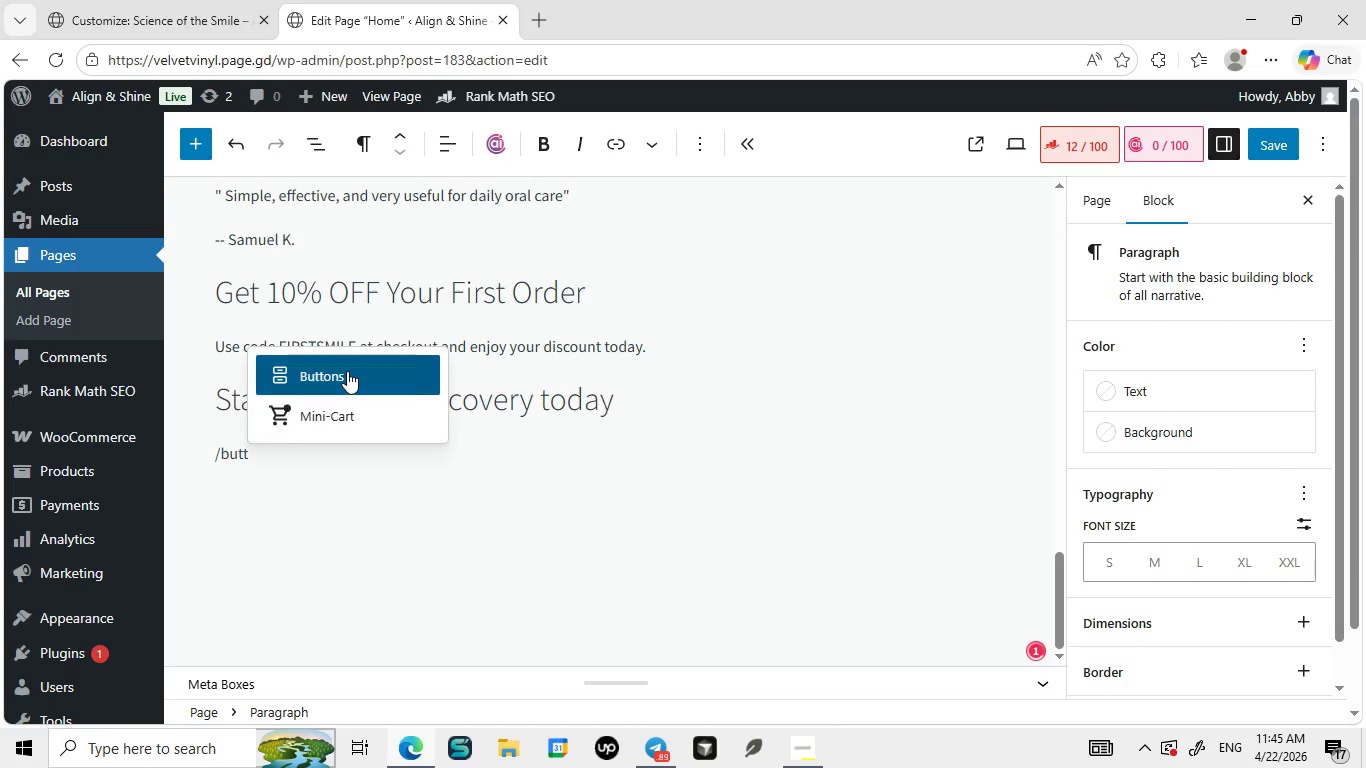 
left_click([347, 371])
 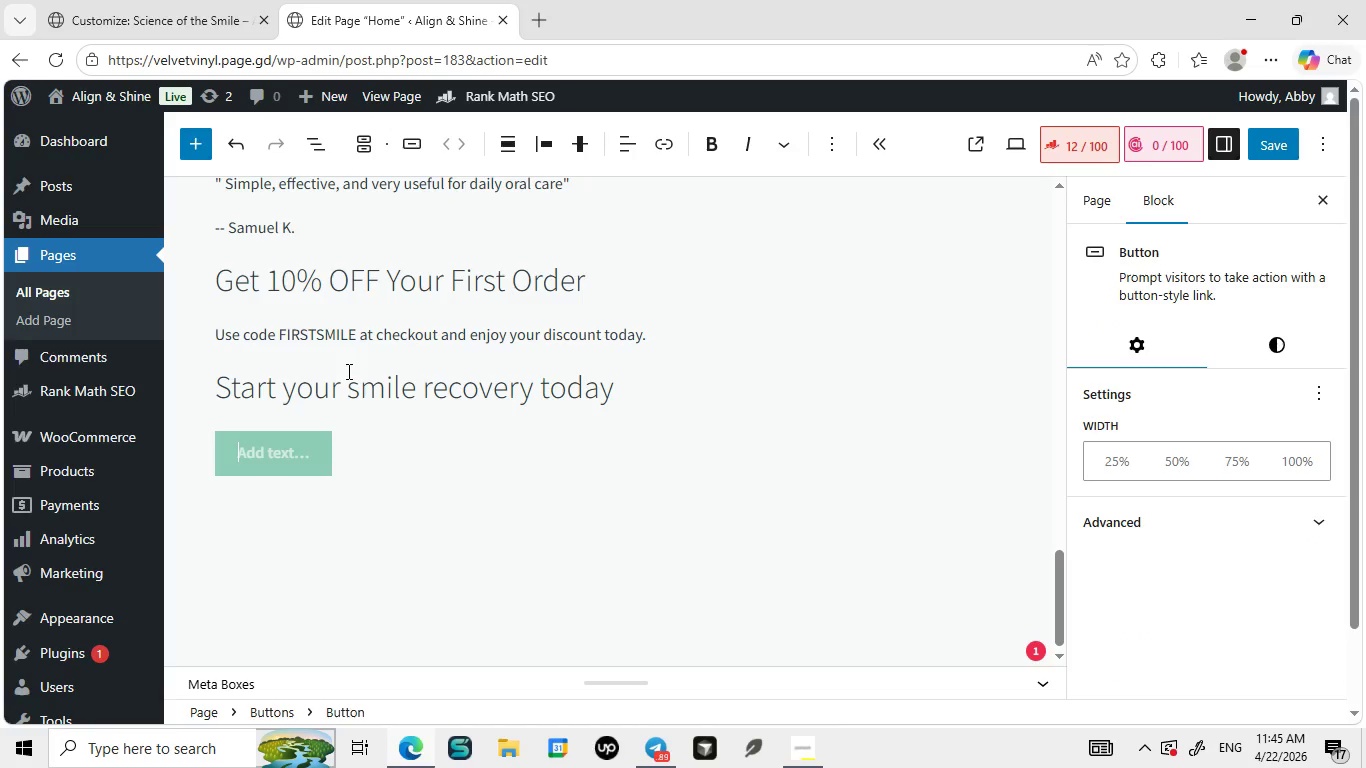 
type(SHOP)
 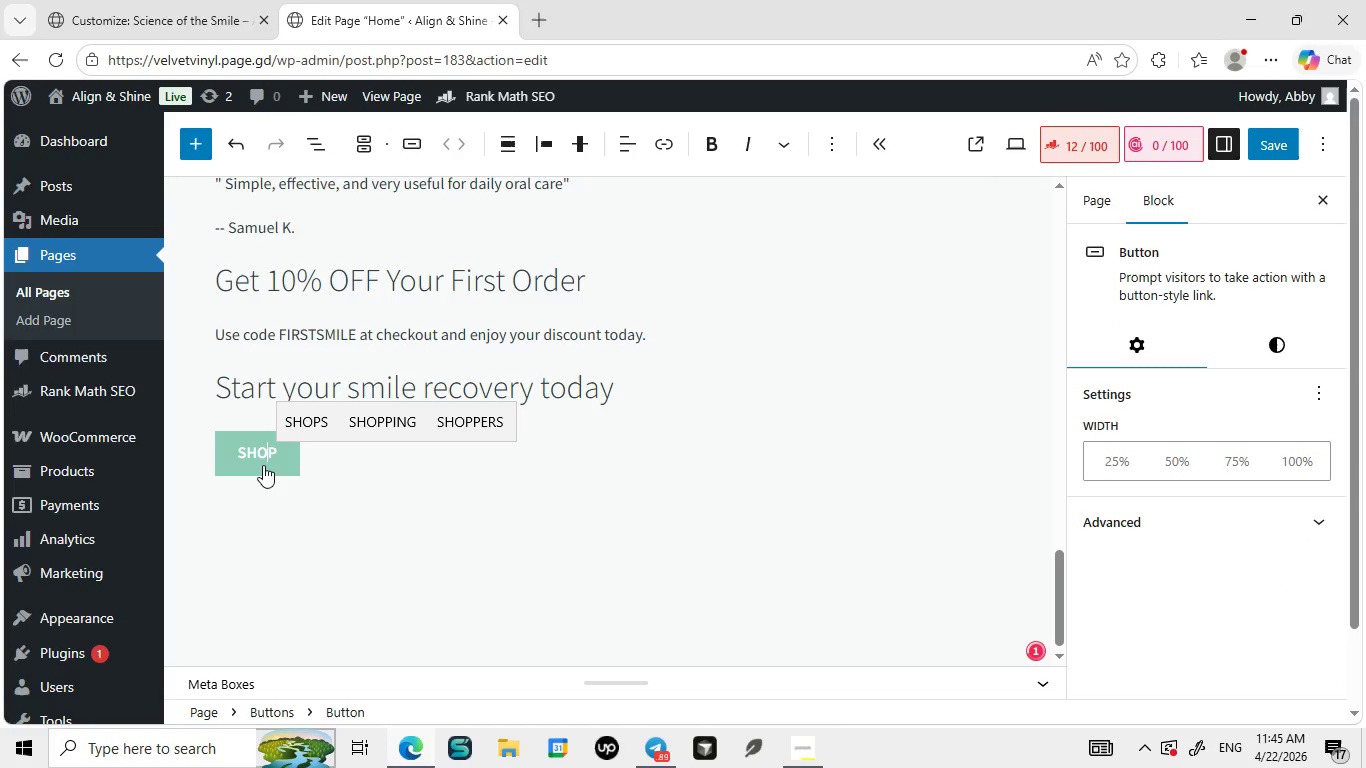 
left_click([263, 465])
 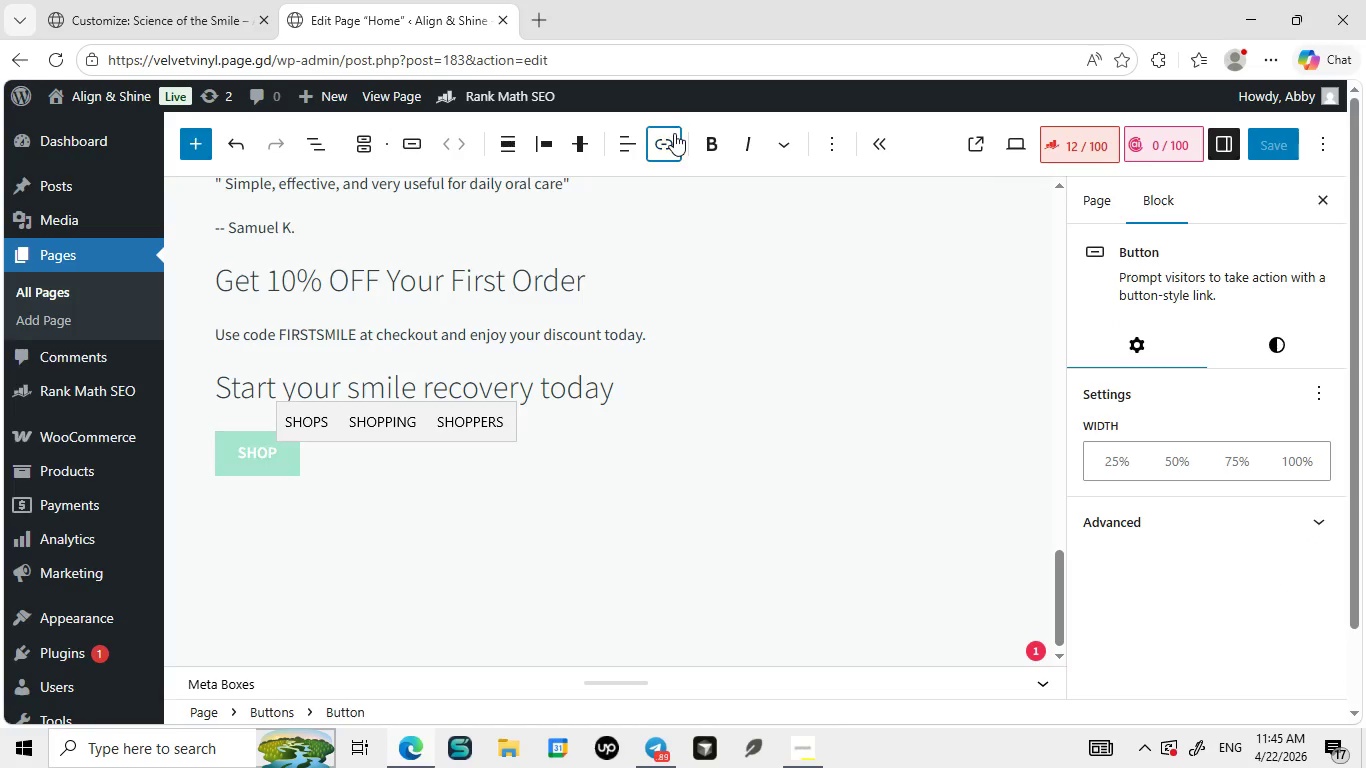 
left_click([674, 133])
 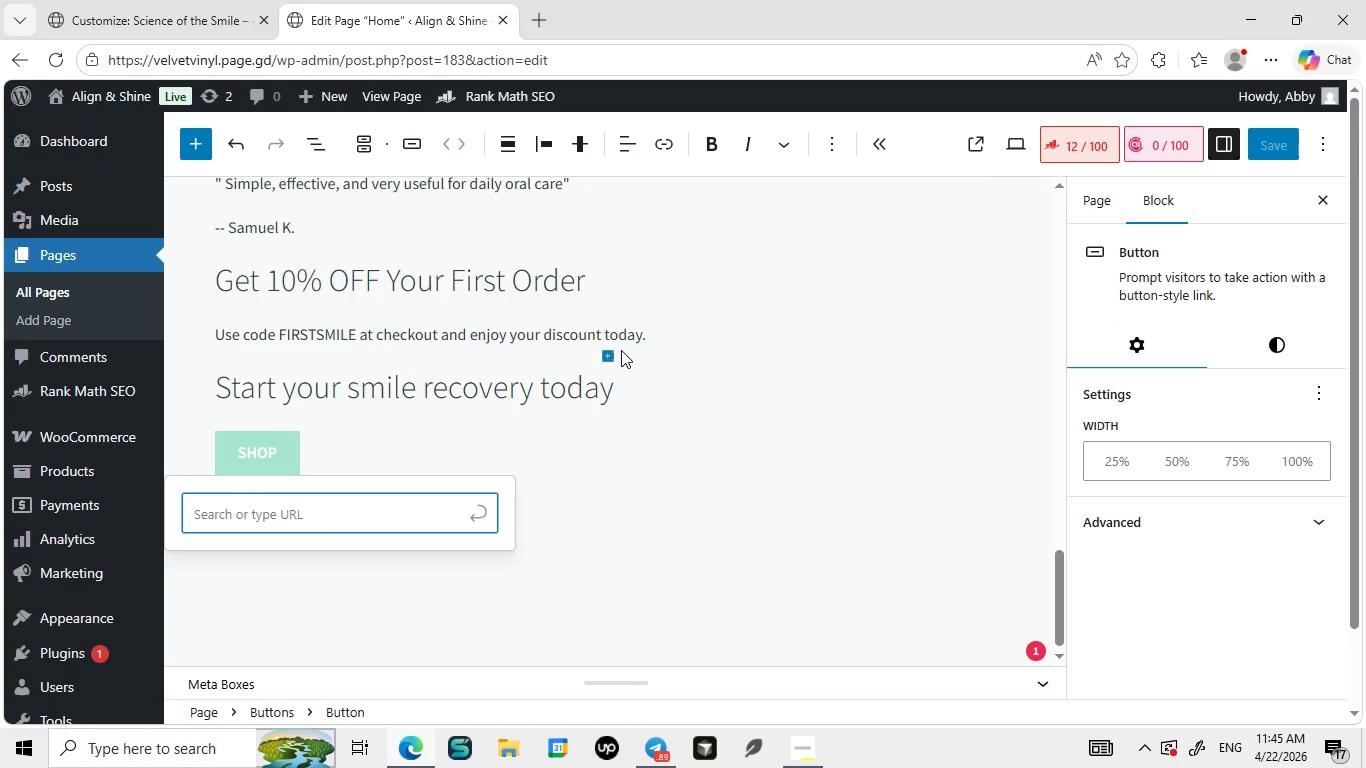 
type(Shop)
 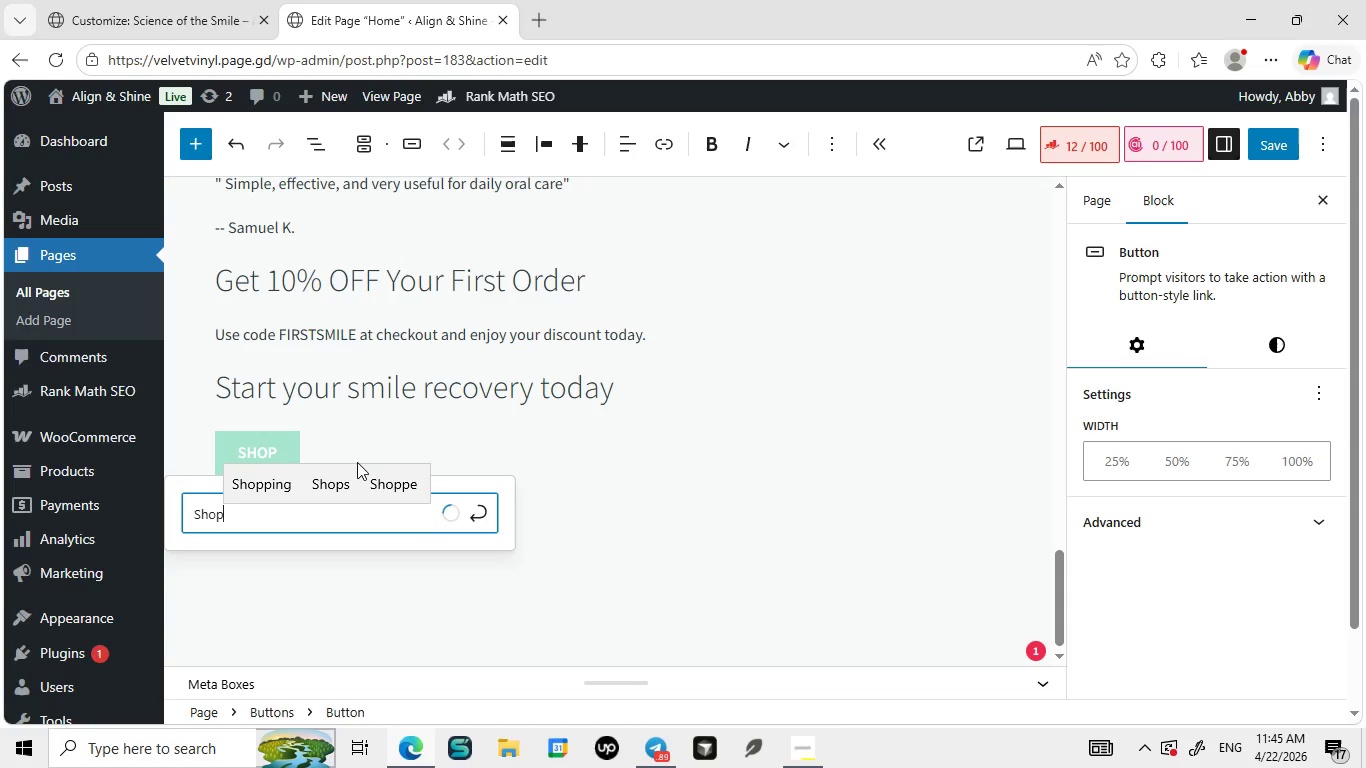 
wait(11.05)
 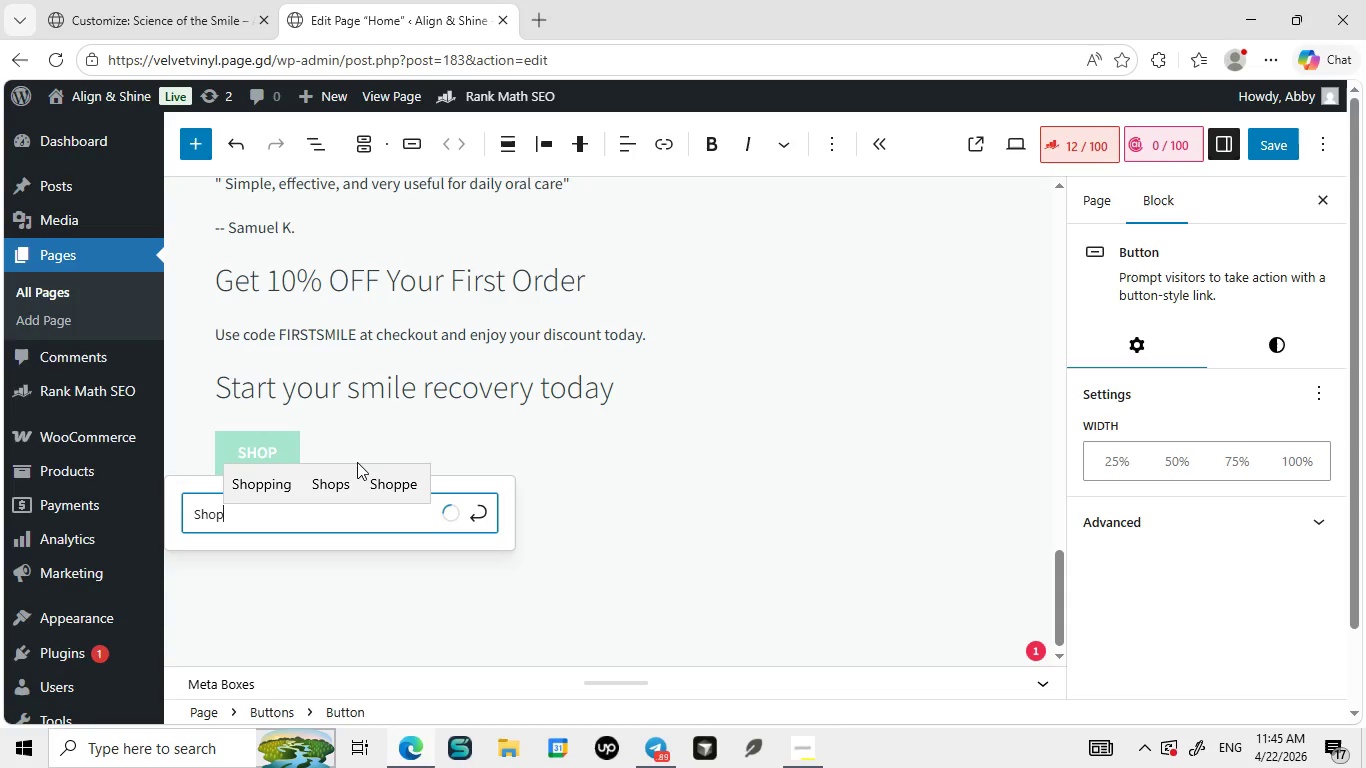 
left_click([301, 575])
 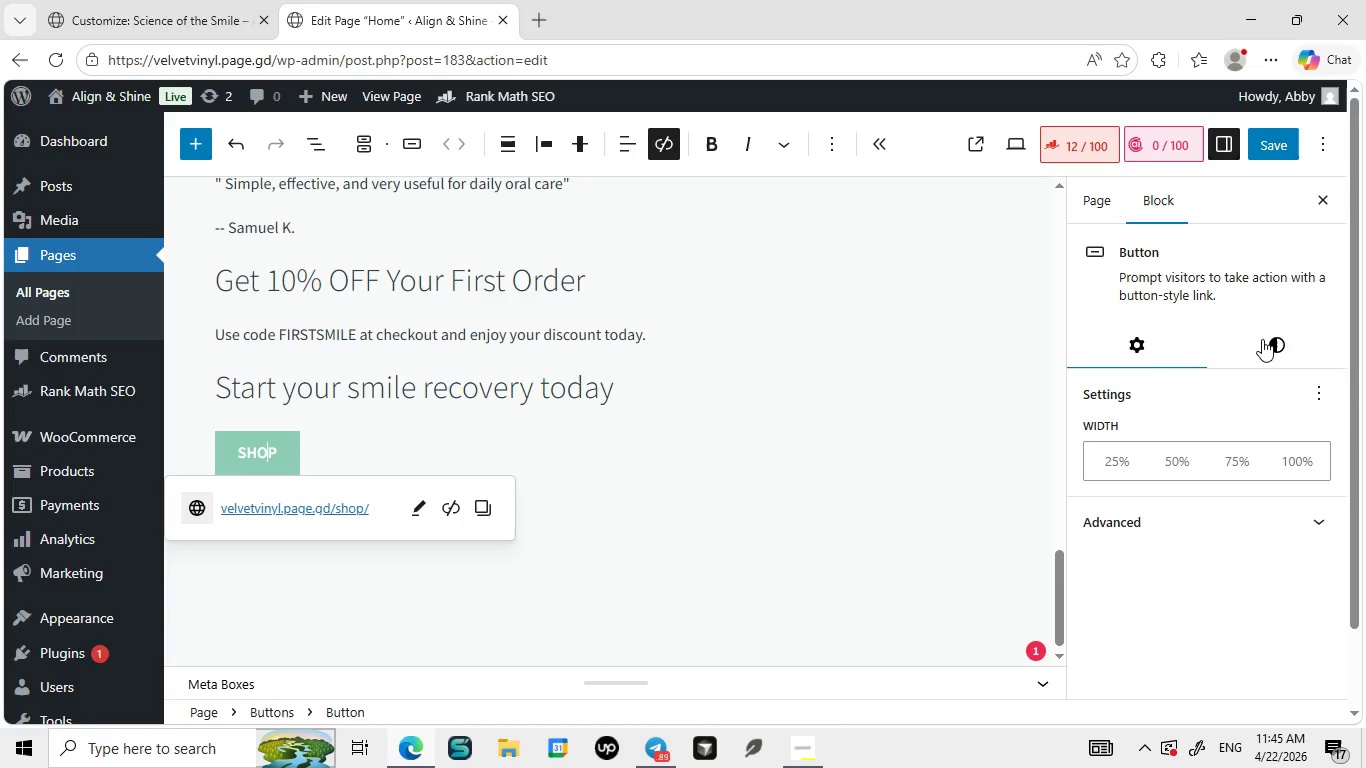 
left_click([1262, 339])
 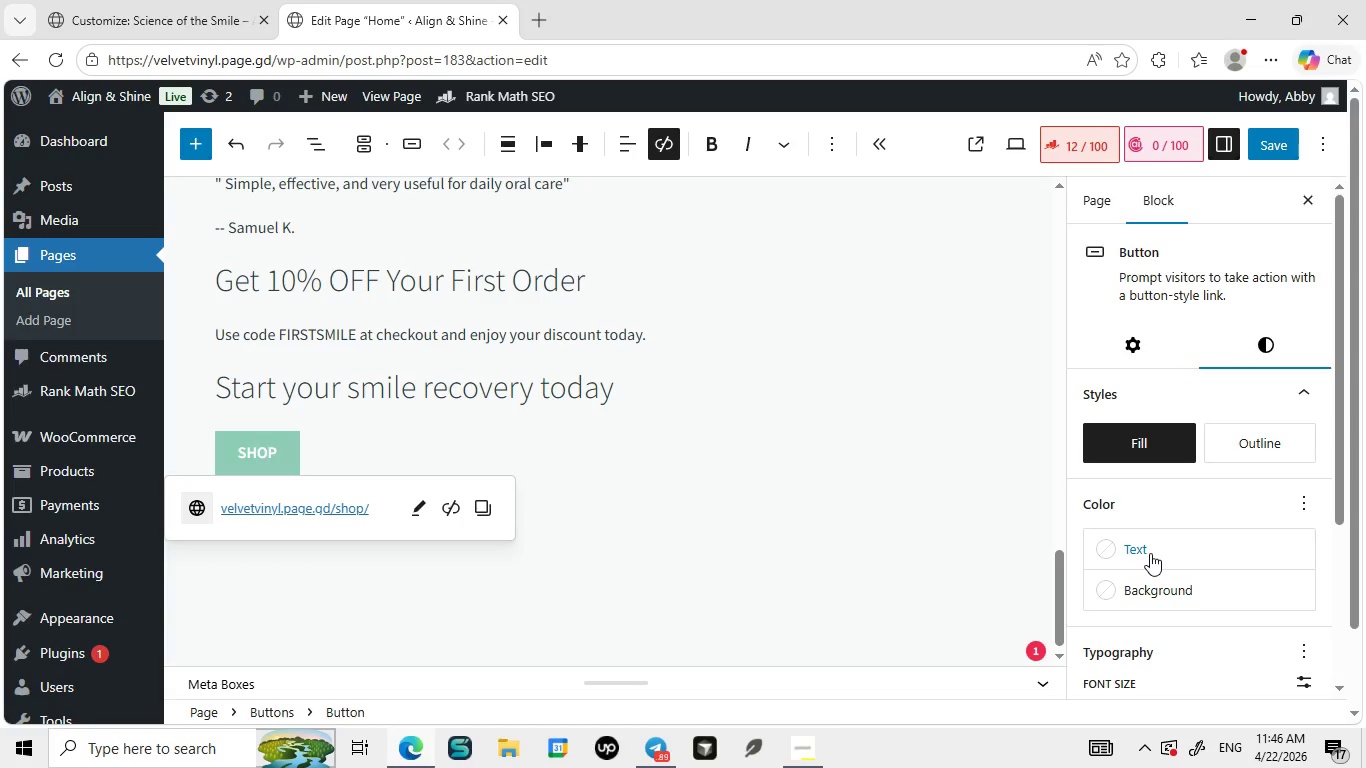 
left_click([1150, 553])
 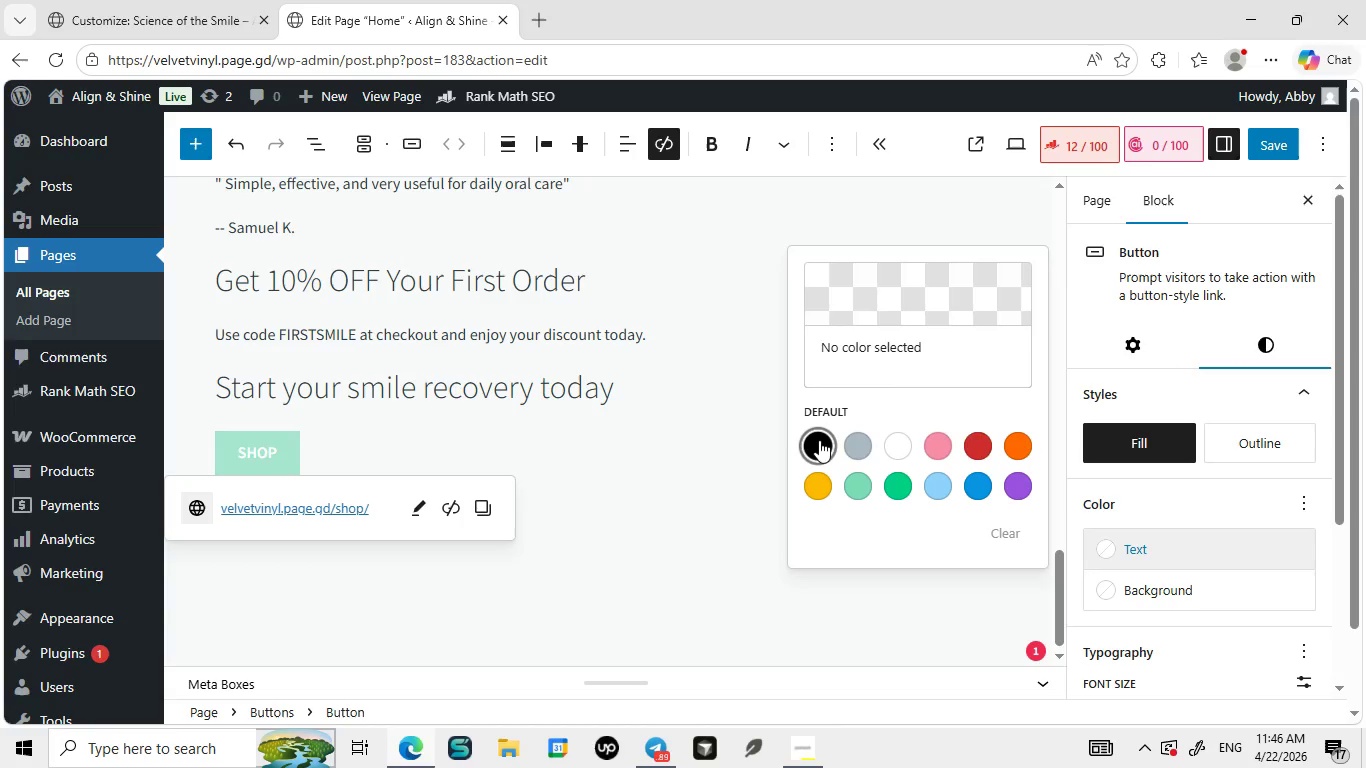 
left_click([819, 440])
 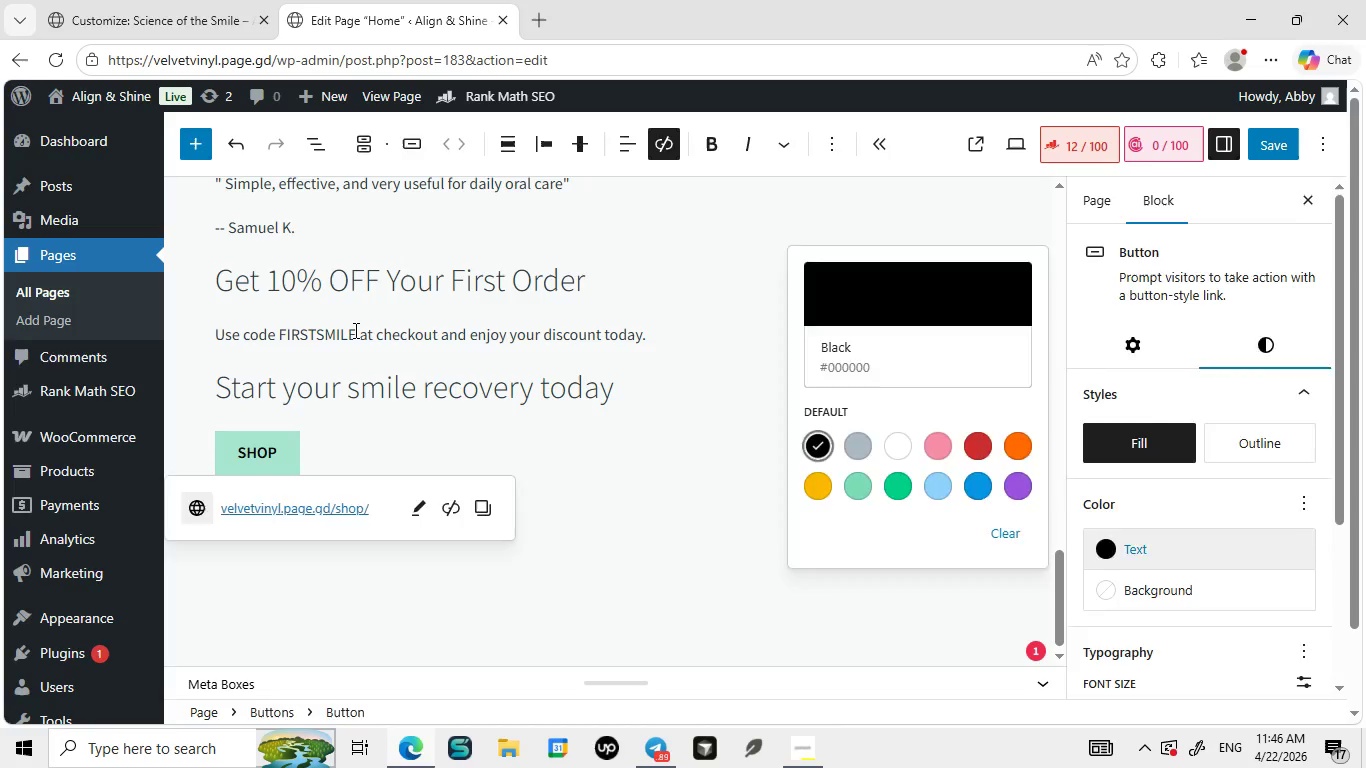 
left_click([354, 330])
 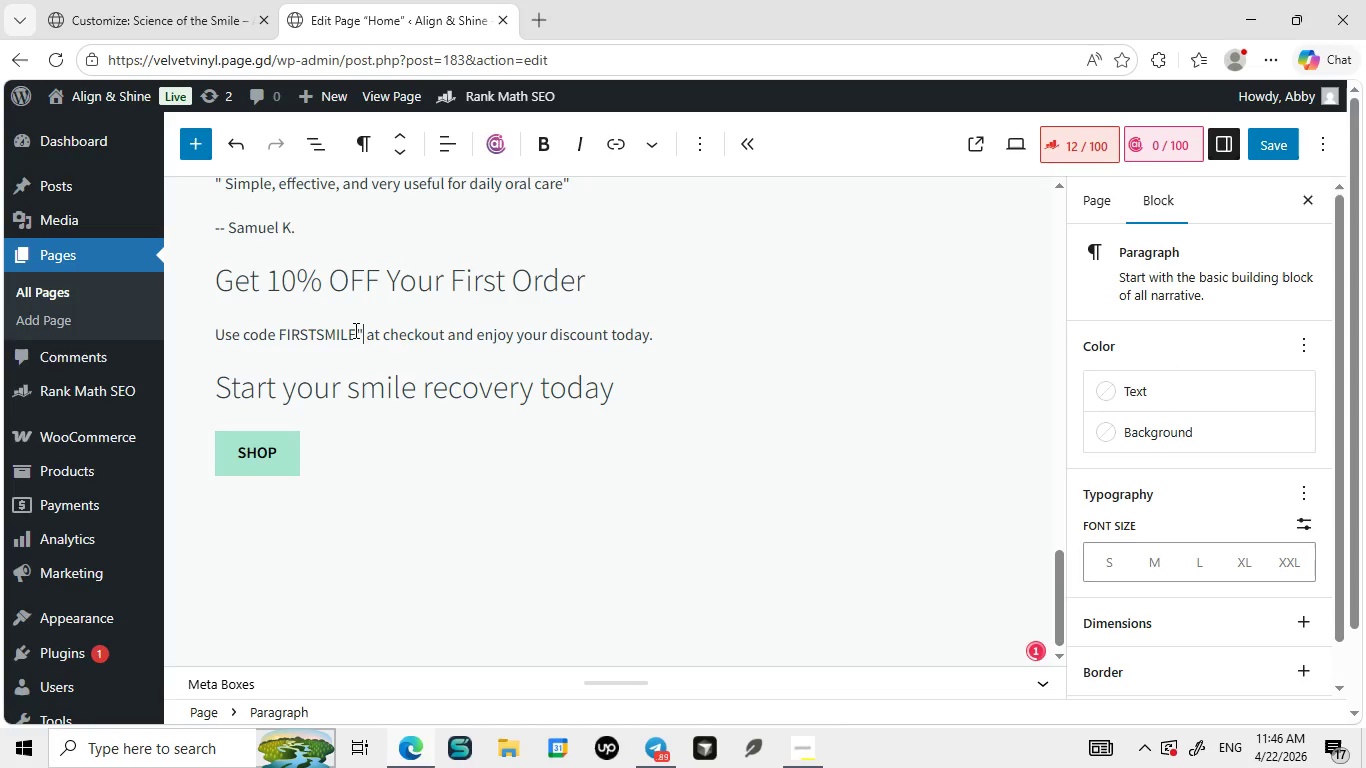 
key(Shift+ShiftLeft)
 